 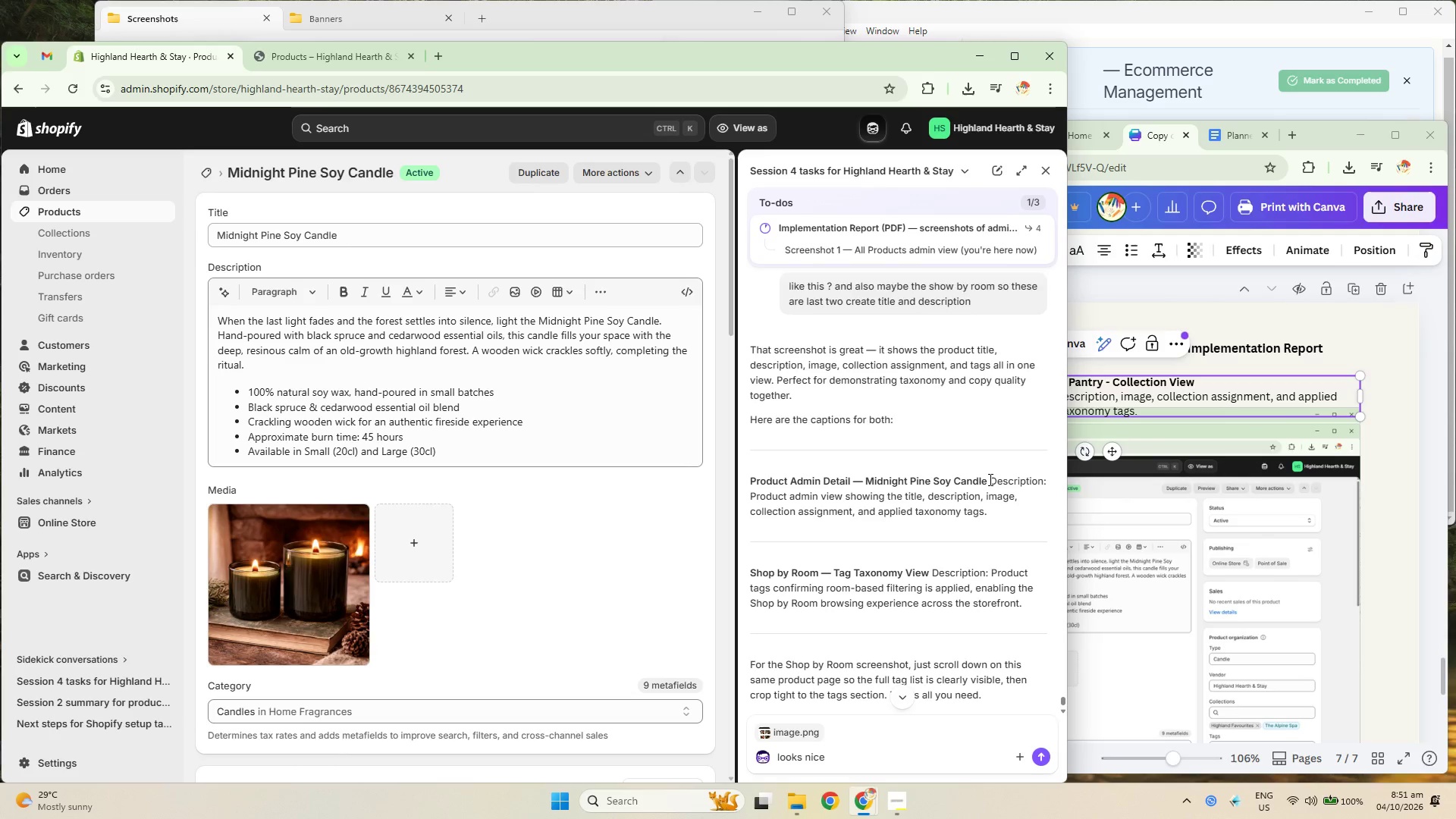 
left_click_drag(start_coordinate=[987, 479], to_coordinate=[748, 479])
 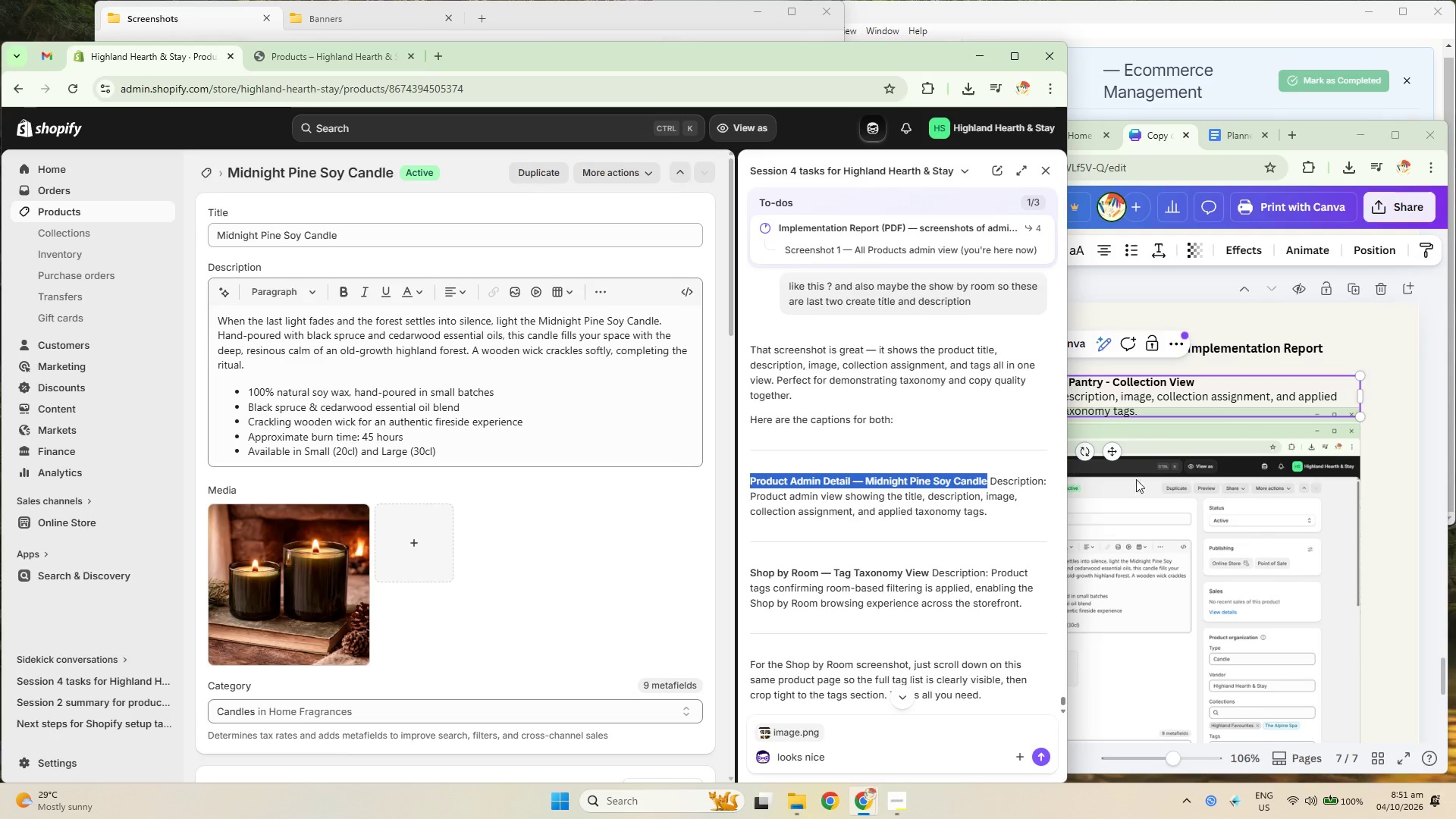 
key(Control+C)
 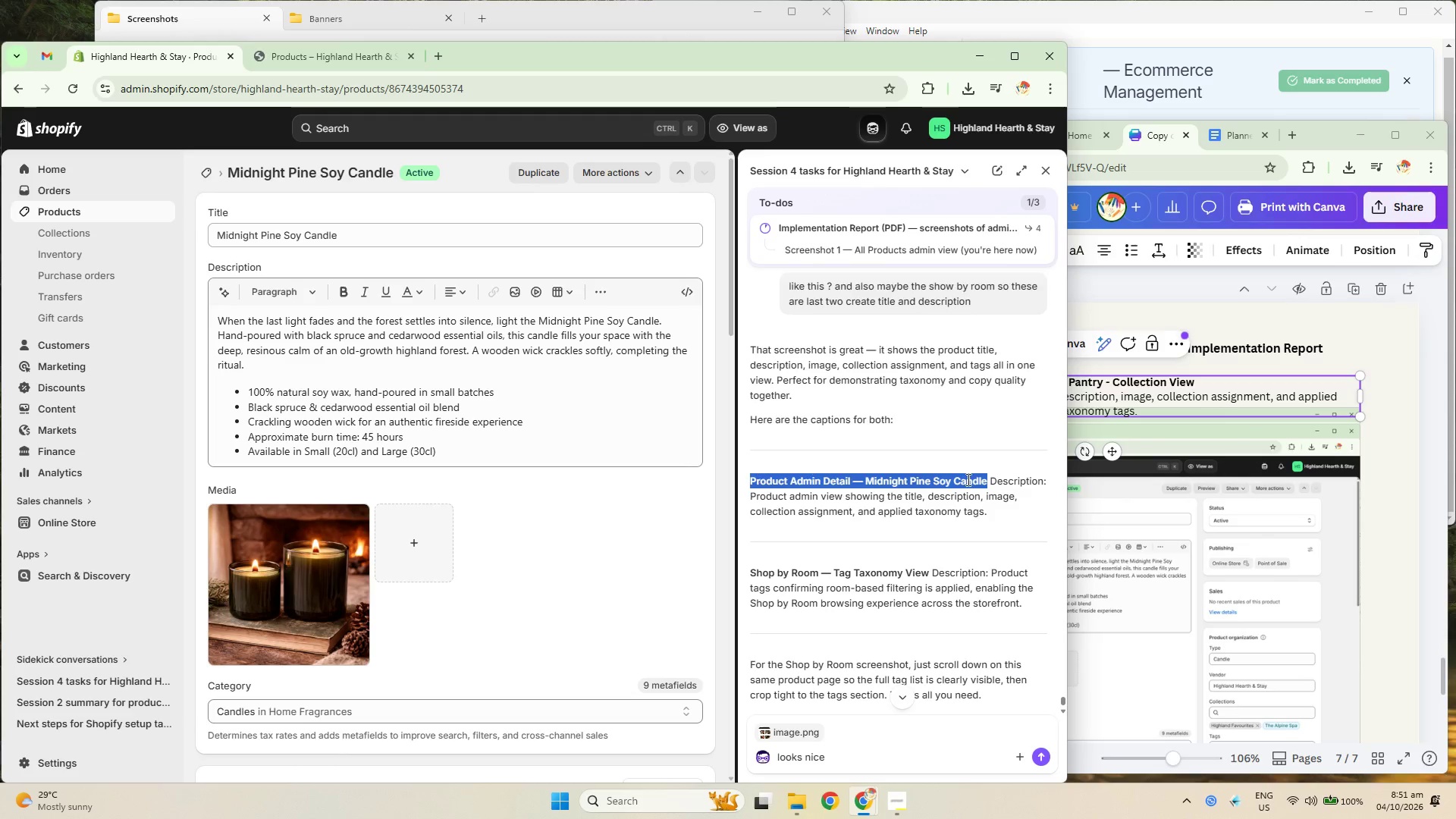 
key(Control+C)
 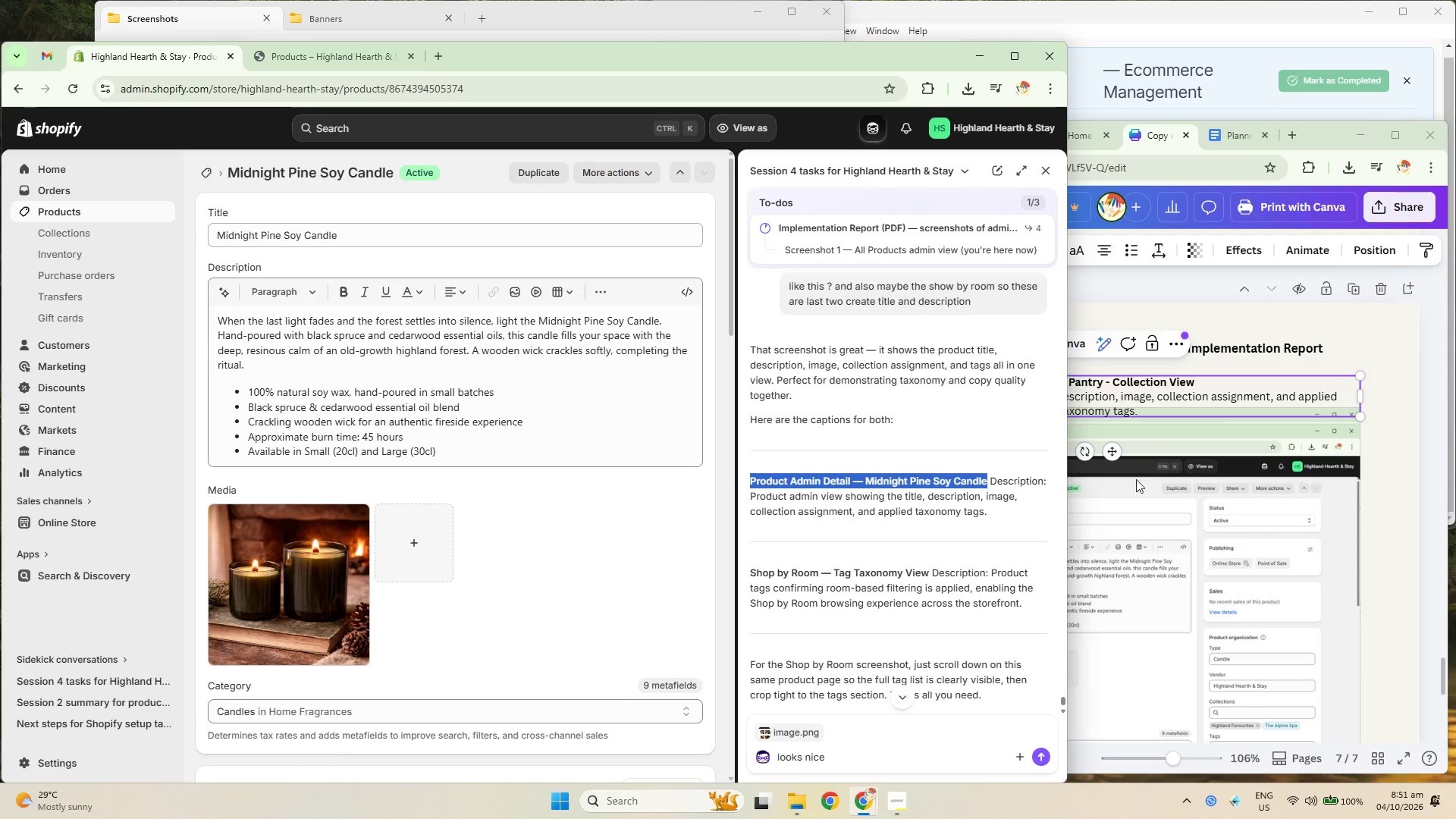 
key(Control+C)
 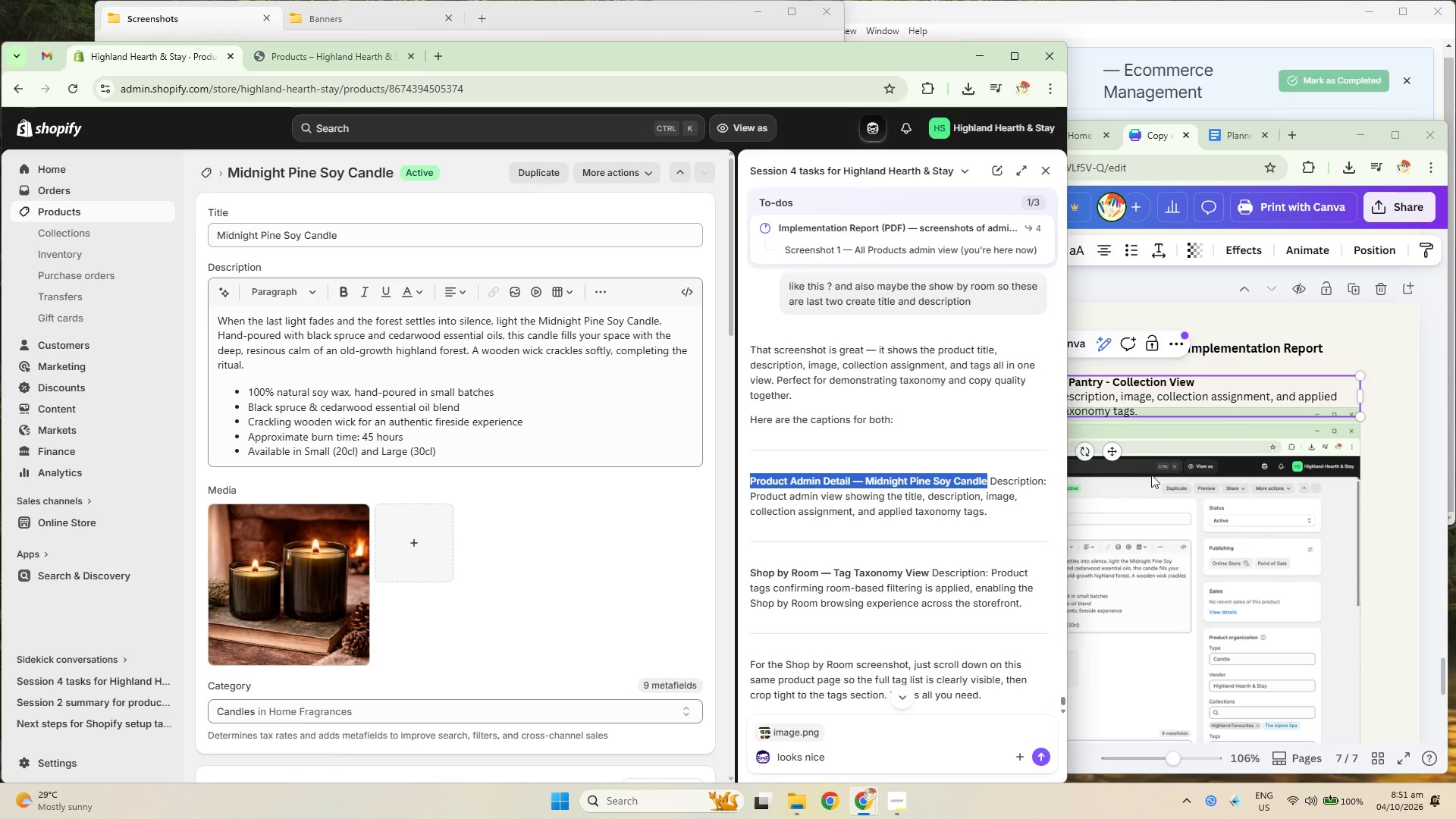 
key(Control+C)
 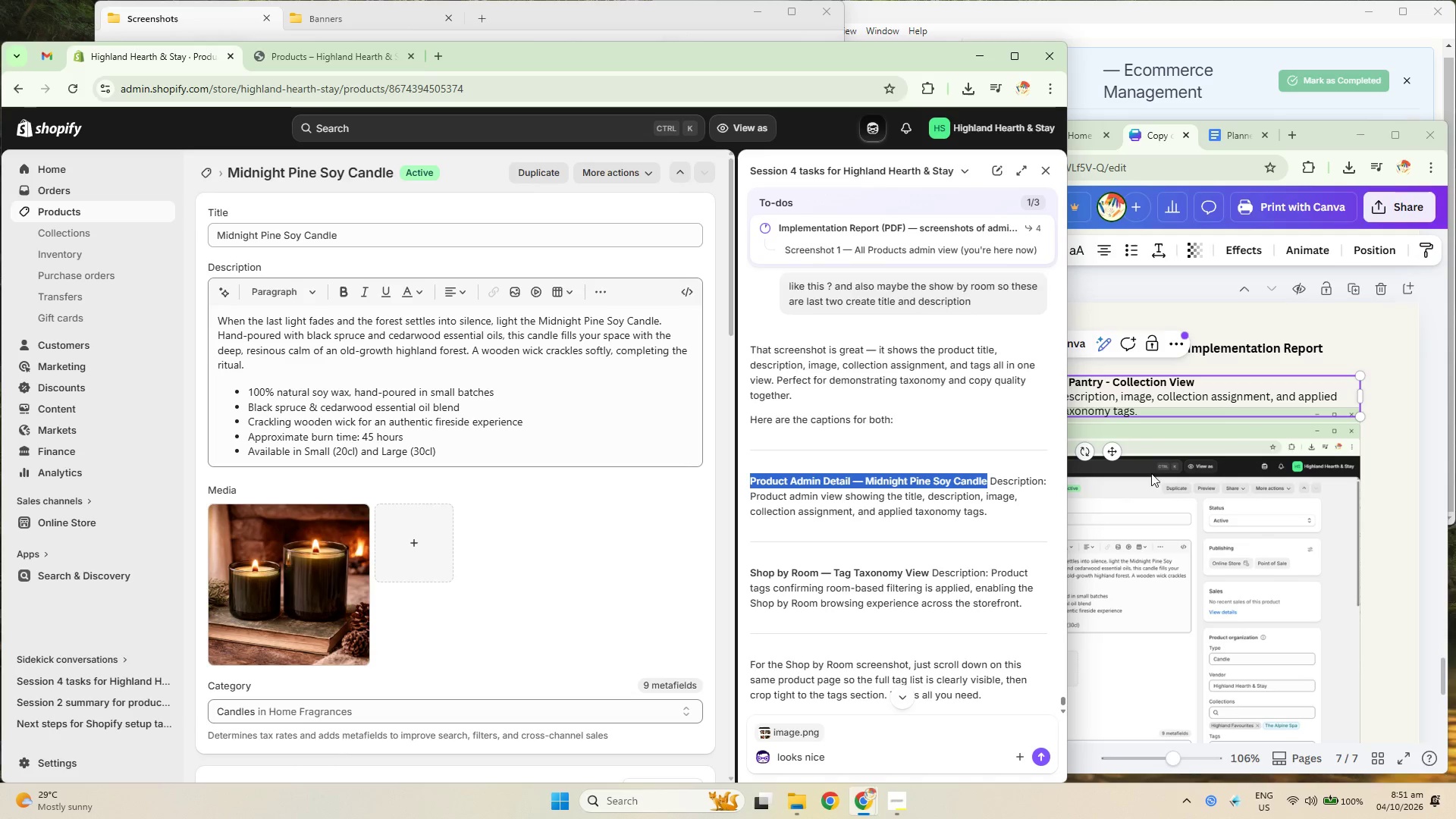 
key(Control+C)
 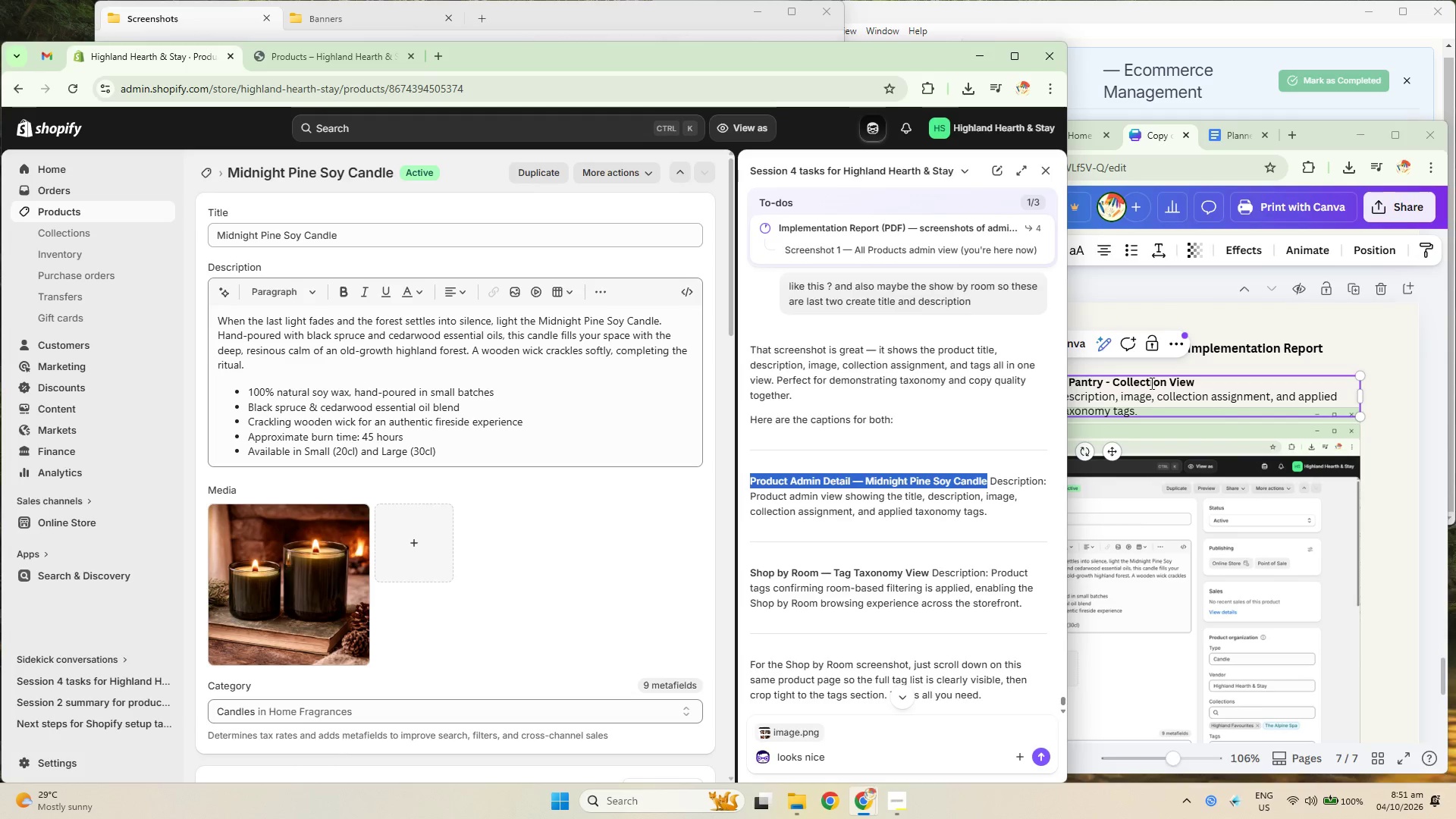 
double_click([1150, 380])
 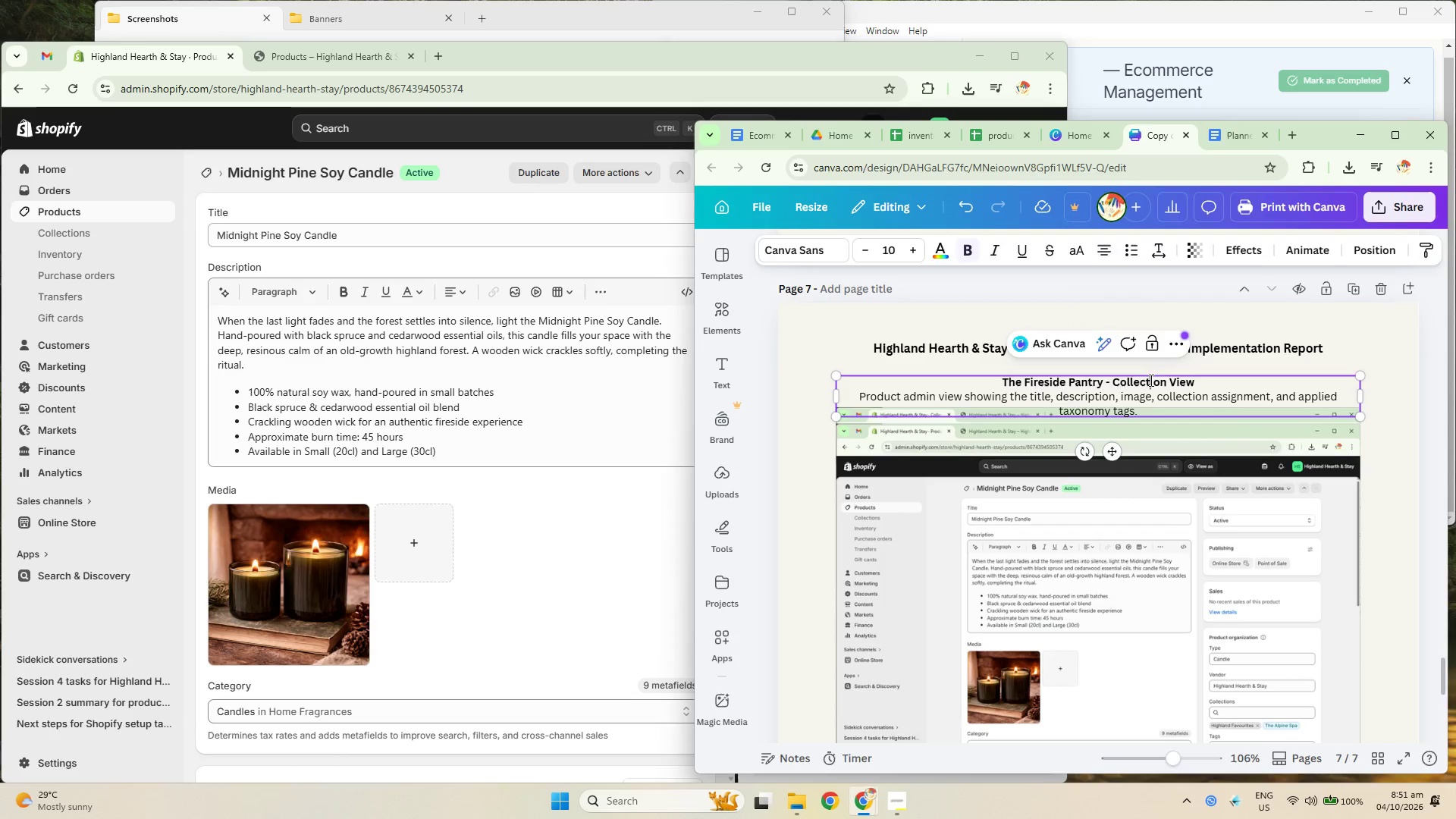 
triple_click([1150, 380])
 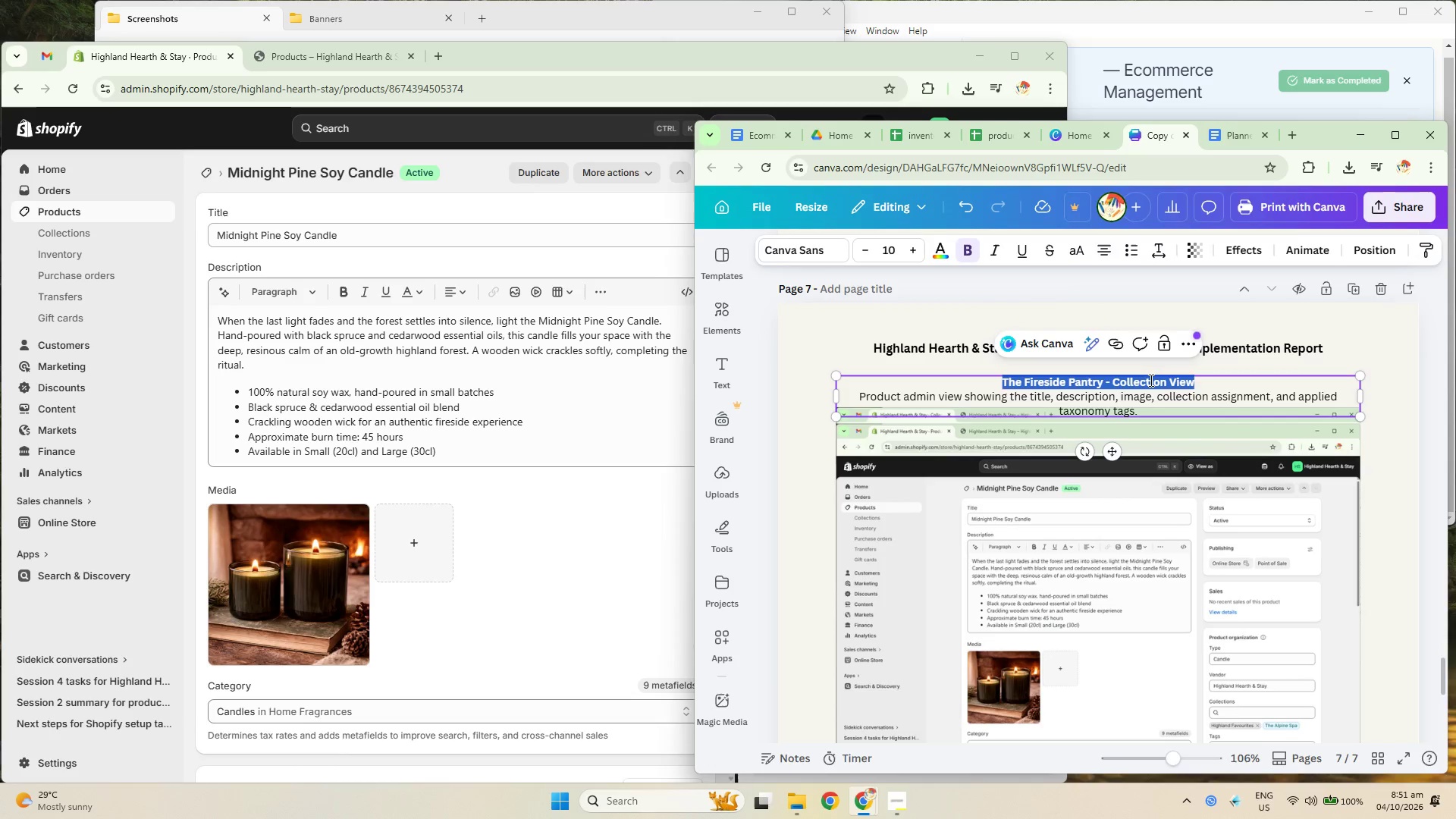 
key(Control+V)
 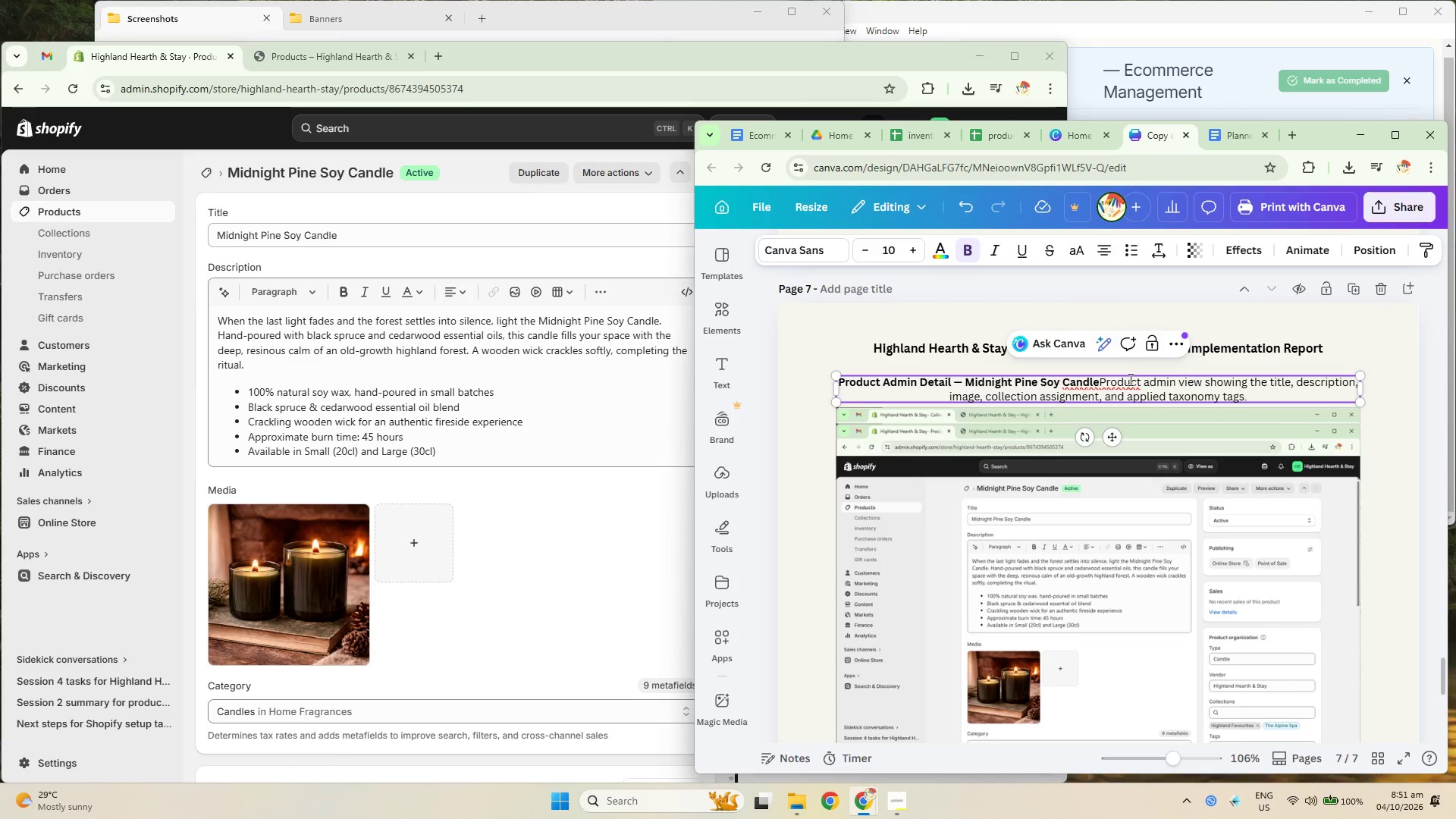 
key(Enter)
 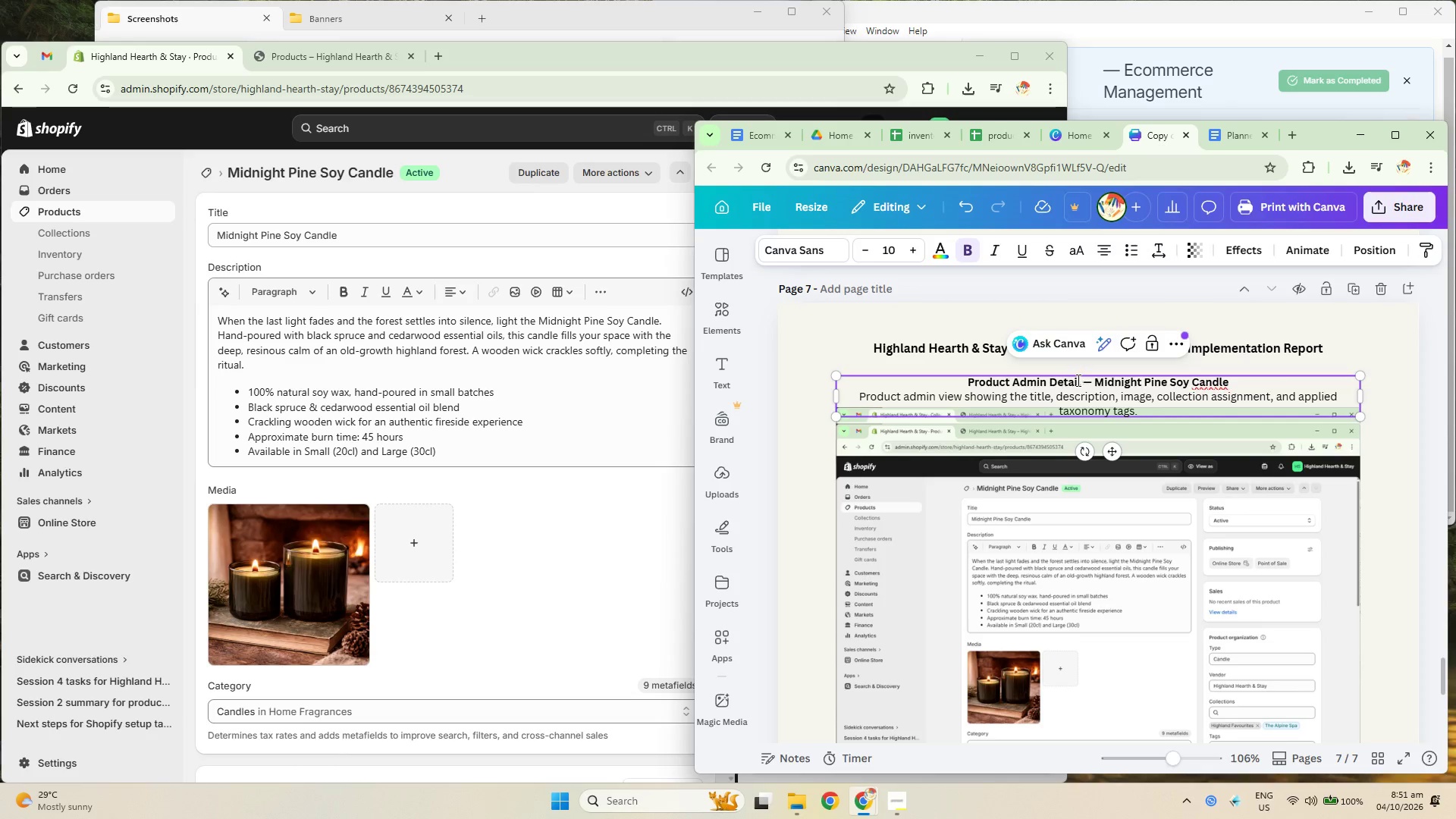 
left_click([1090, 380])
 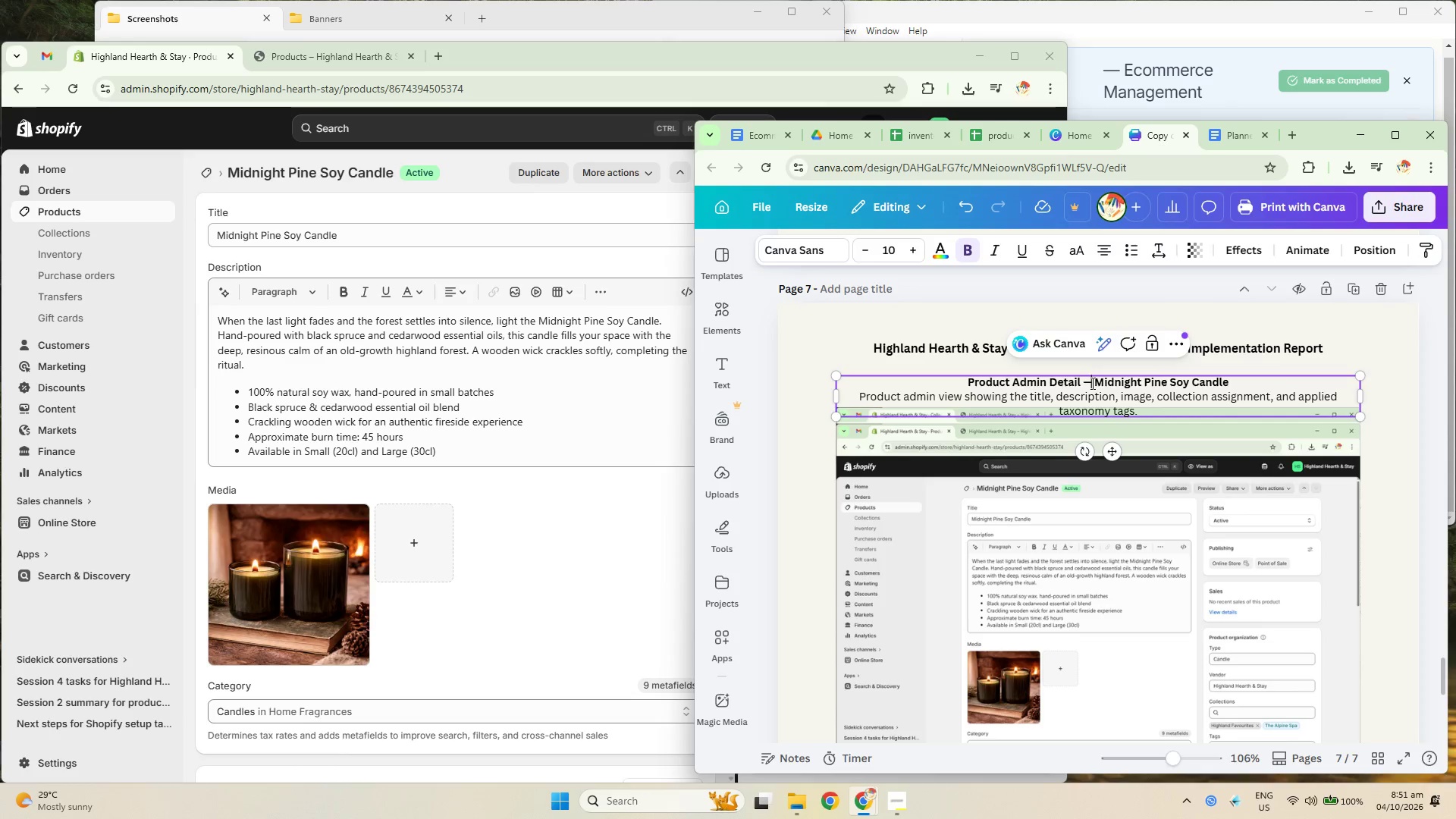 
key(Backspace)
 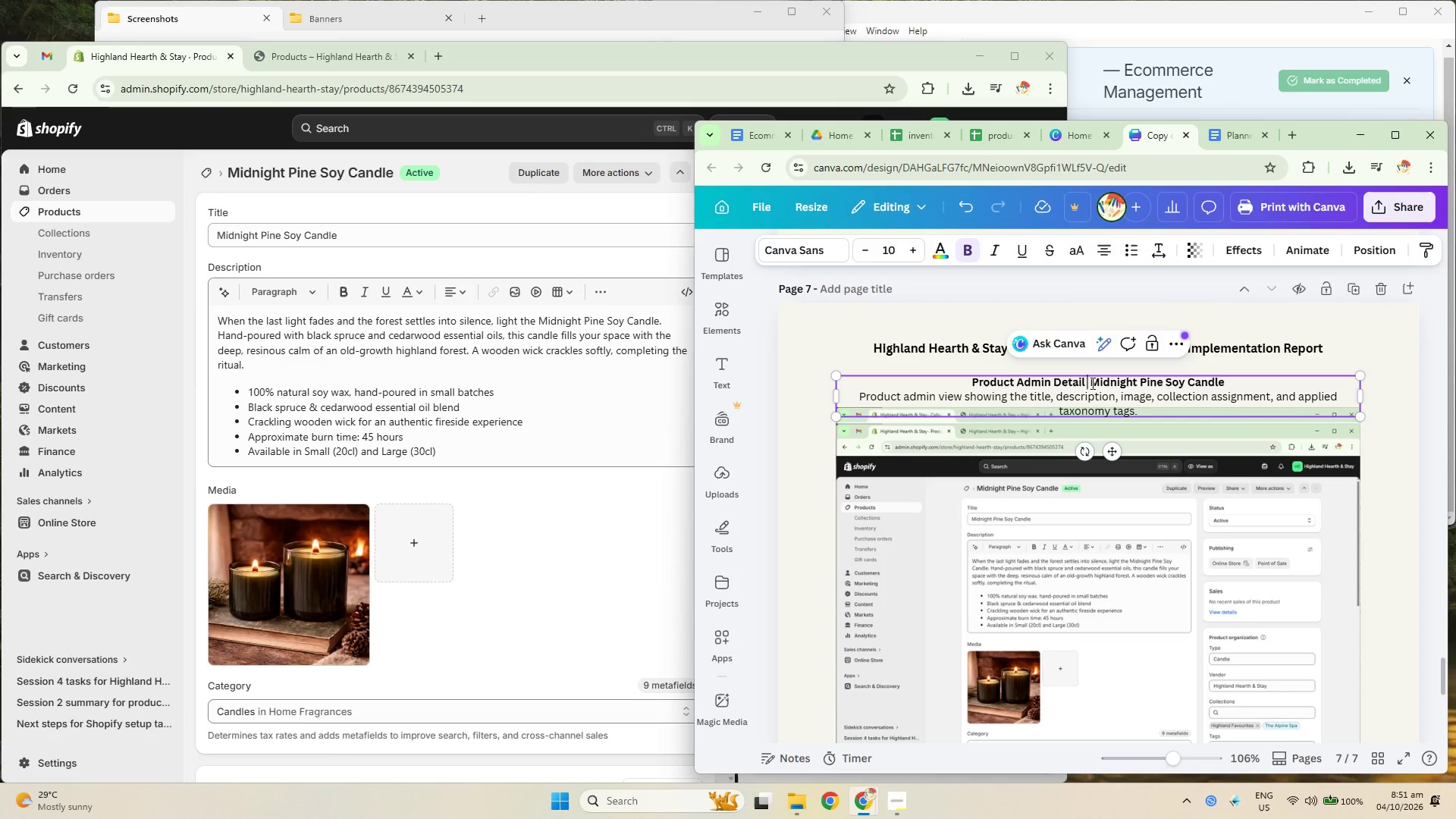 
key(Minus)
 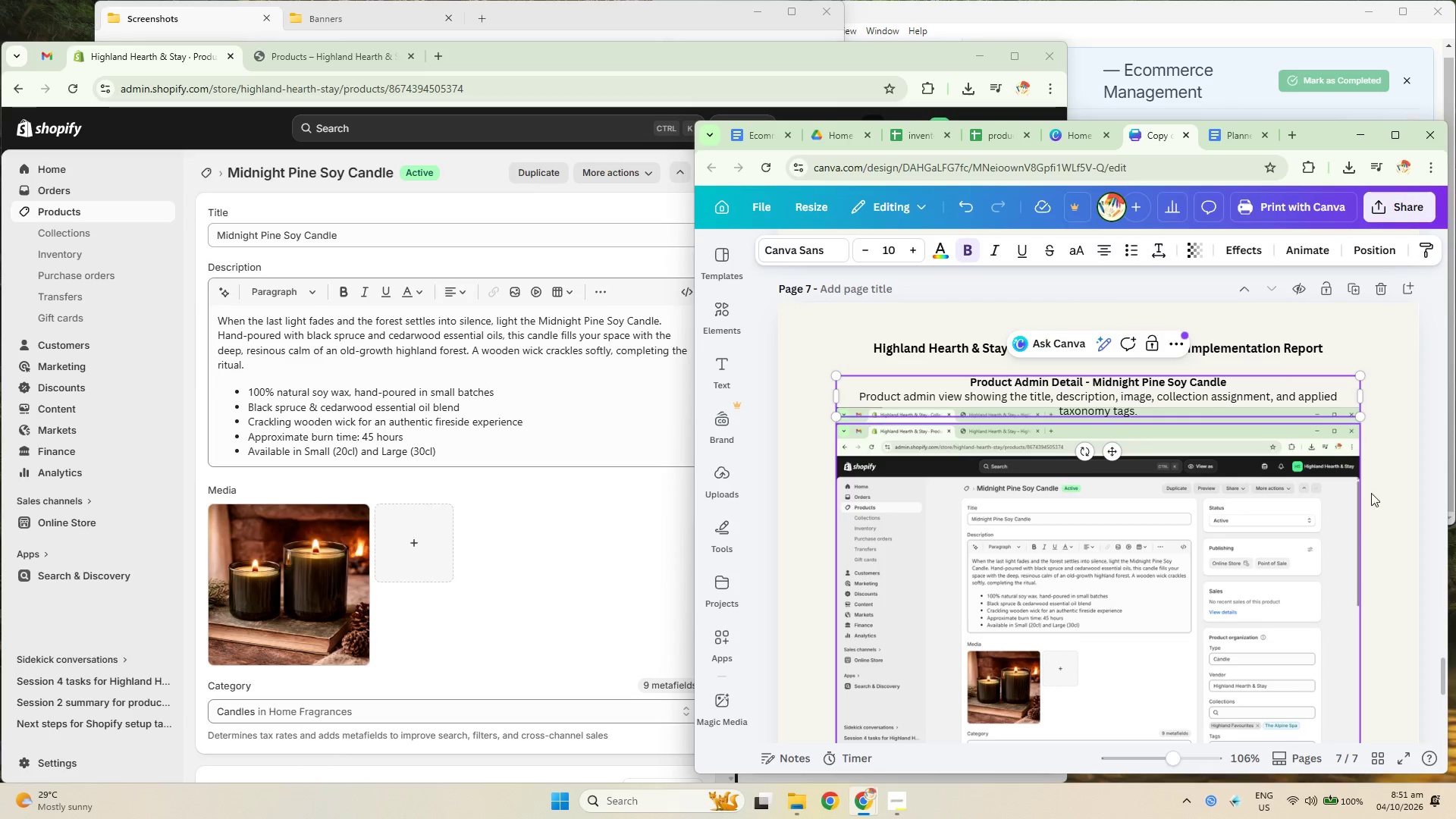 
left_click([1403, 497])
 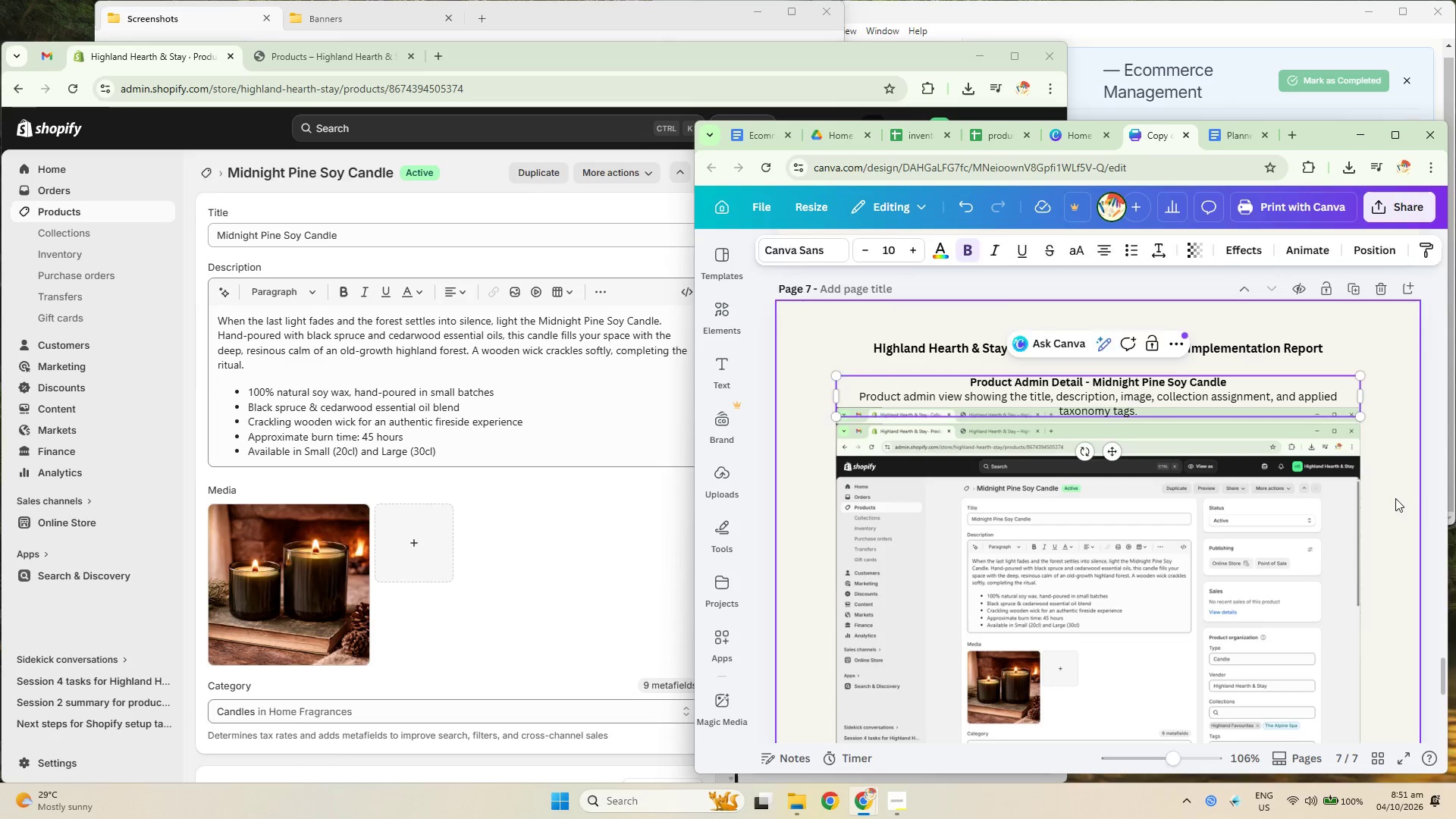 
hold_key(key=ControlLeft, duration=0.45)
 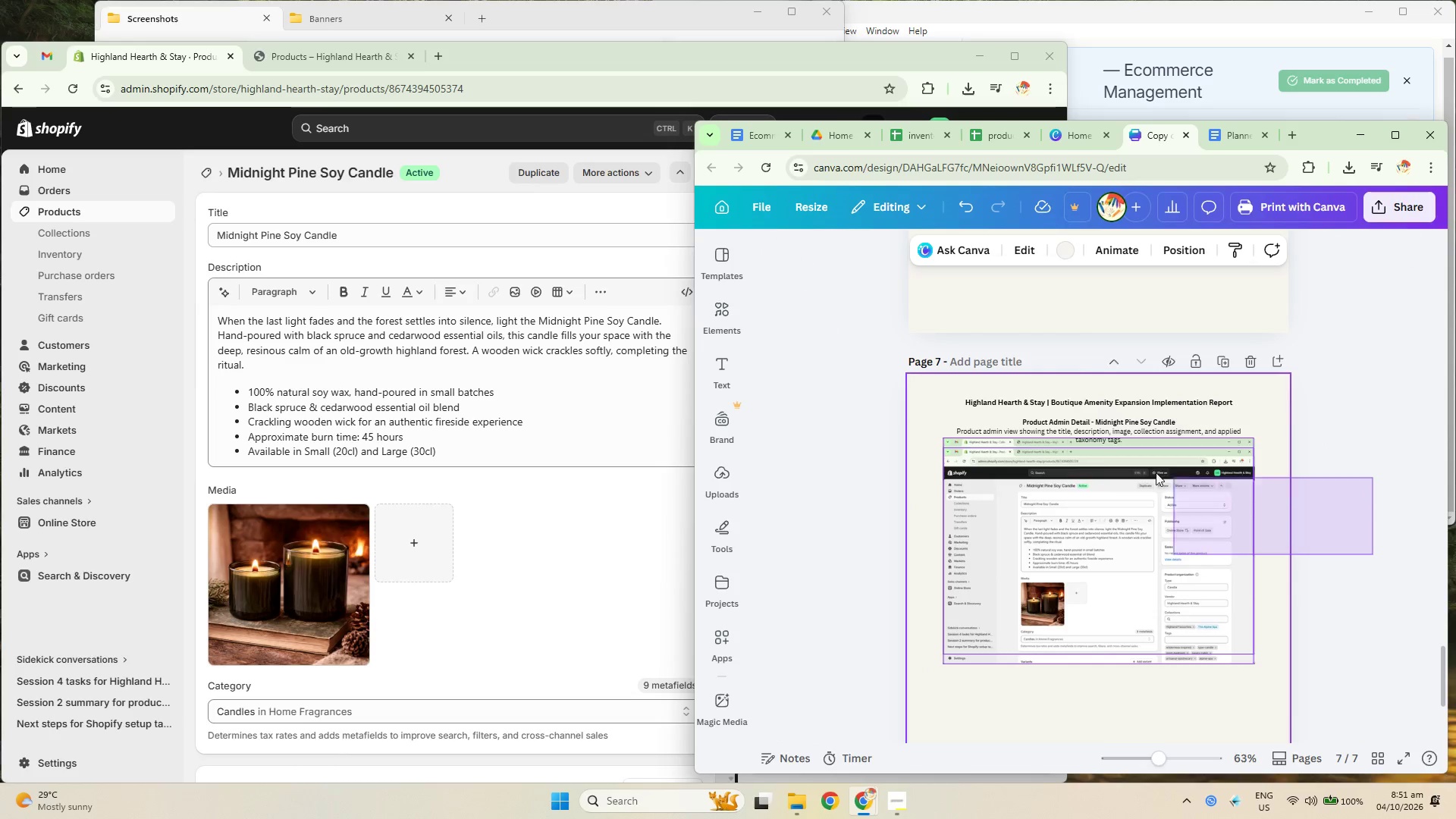 
left_click_drag(start_coordinate=[1373, 554], to_coordinate=[1029, 425])
 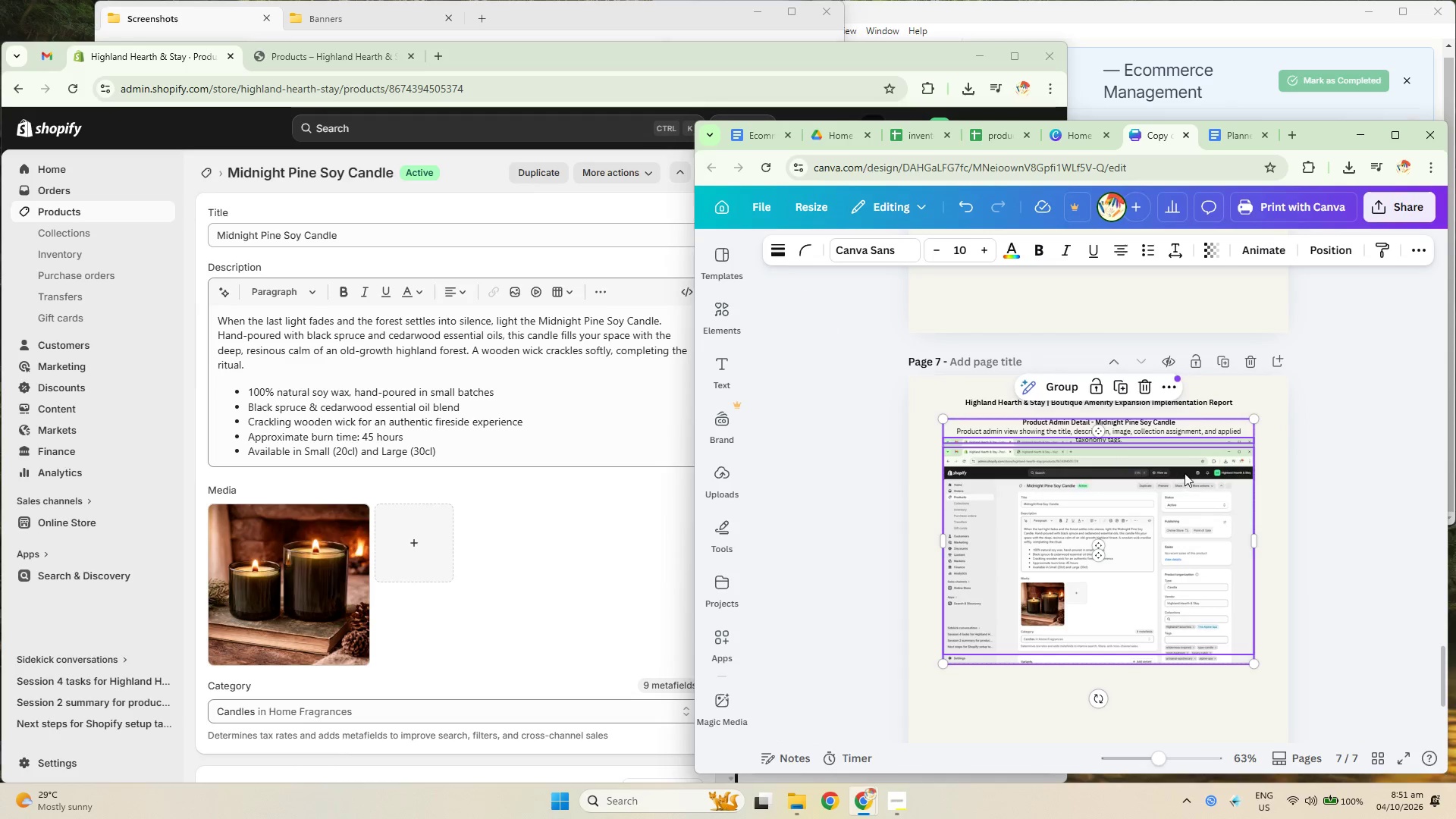 
scroll: coordinate [1294, 481], scroll_direction: down, amount: 3.0
 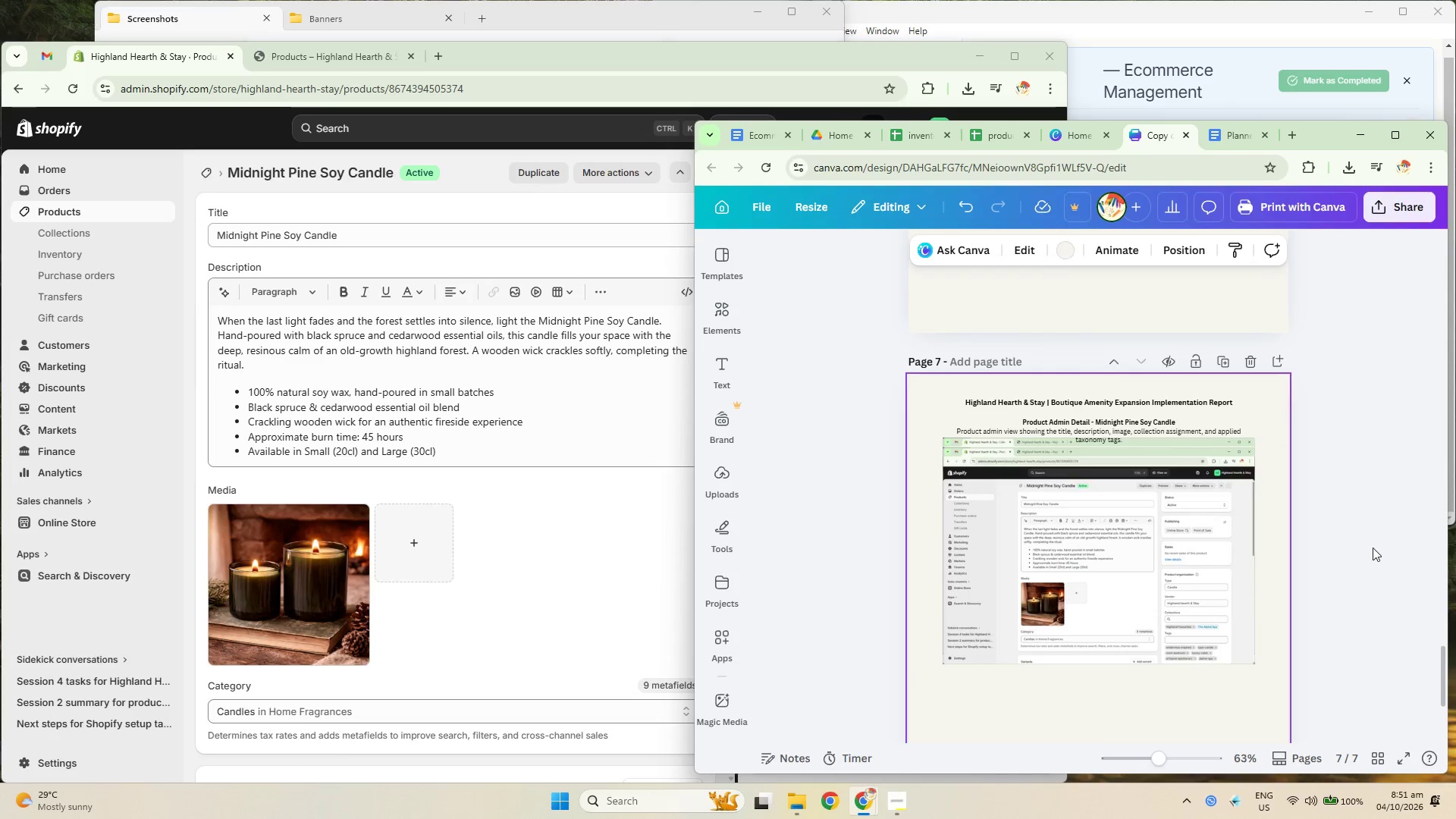 
left_click_drag(start_coordinate=[1199, 506], to_coordinate=[1198, 536])
 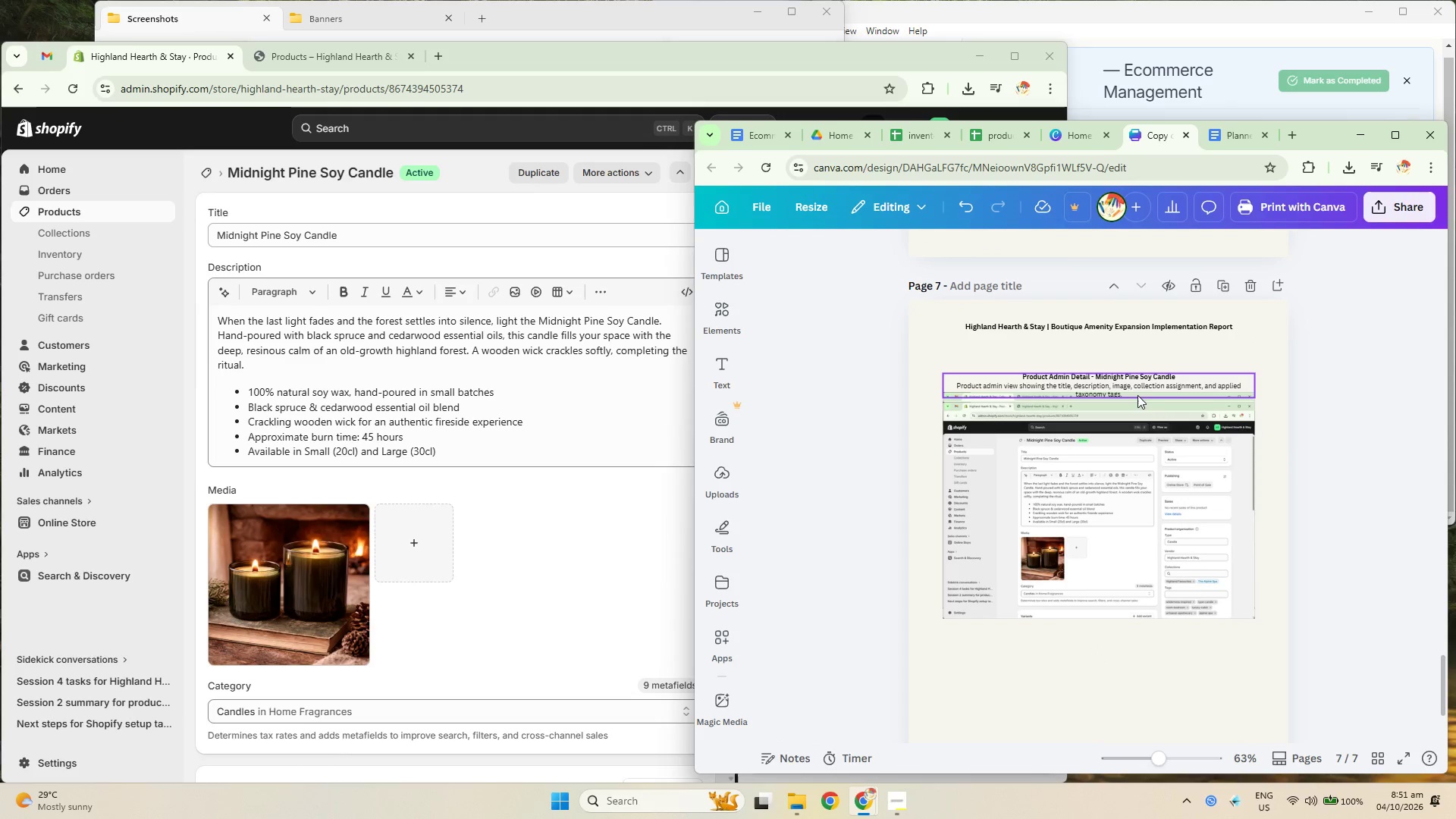 
scroll: coordinate [1185, 473], scroll_direction: down, amount: 1.0
 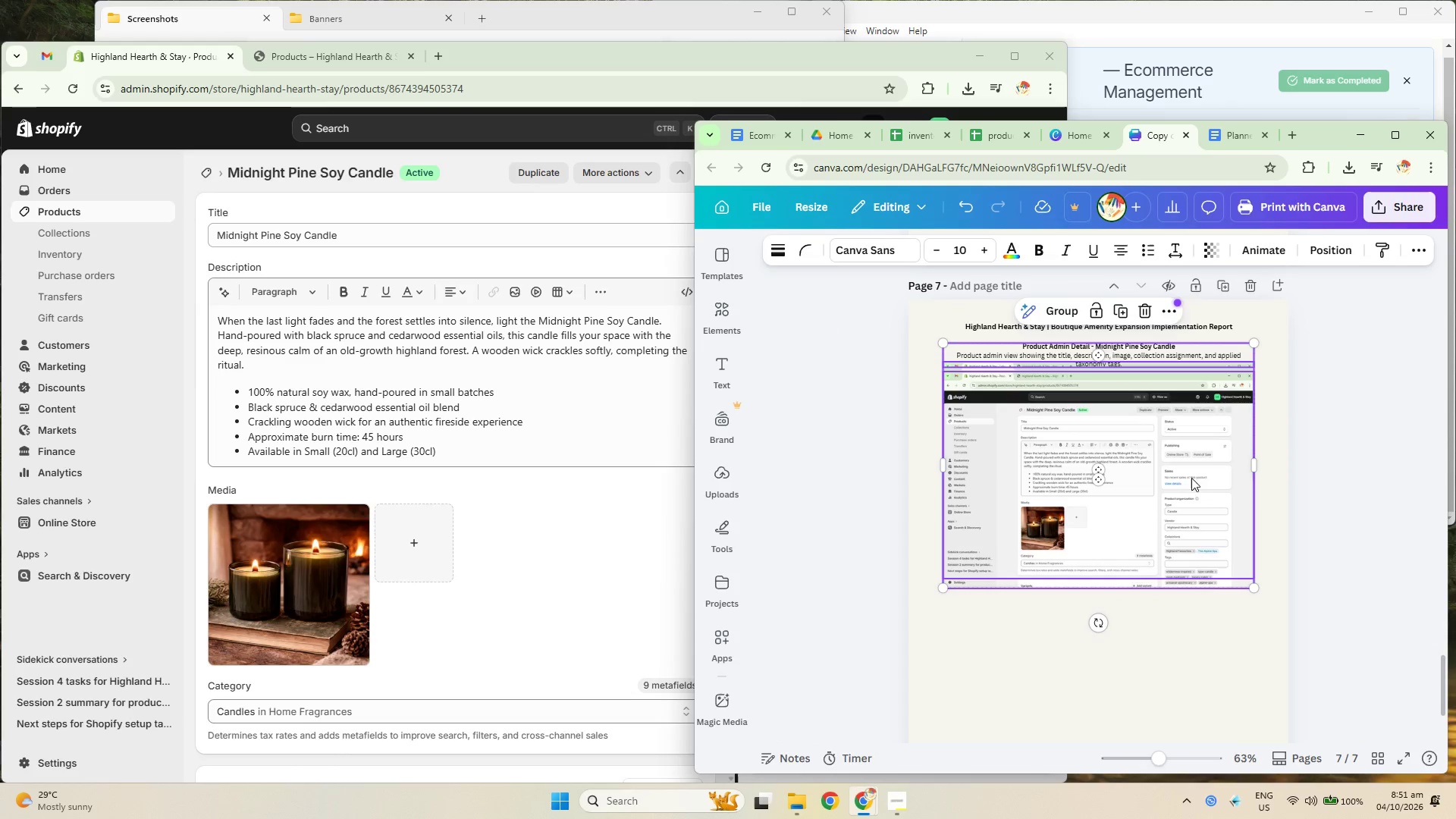 
left_click([1129, 383])
 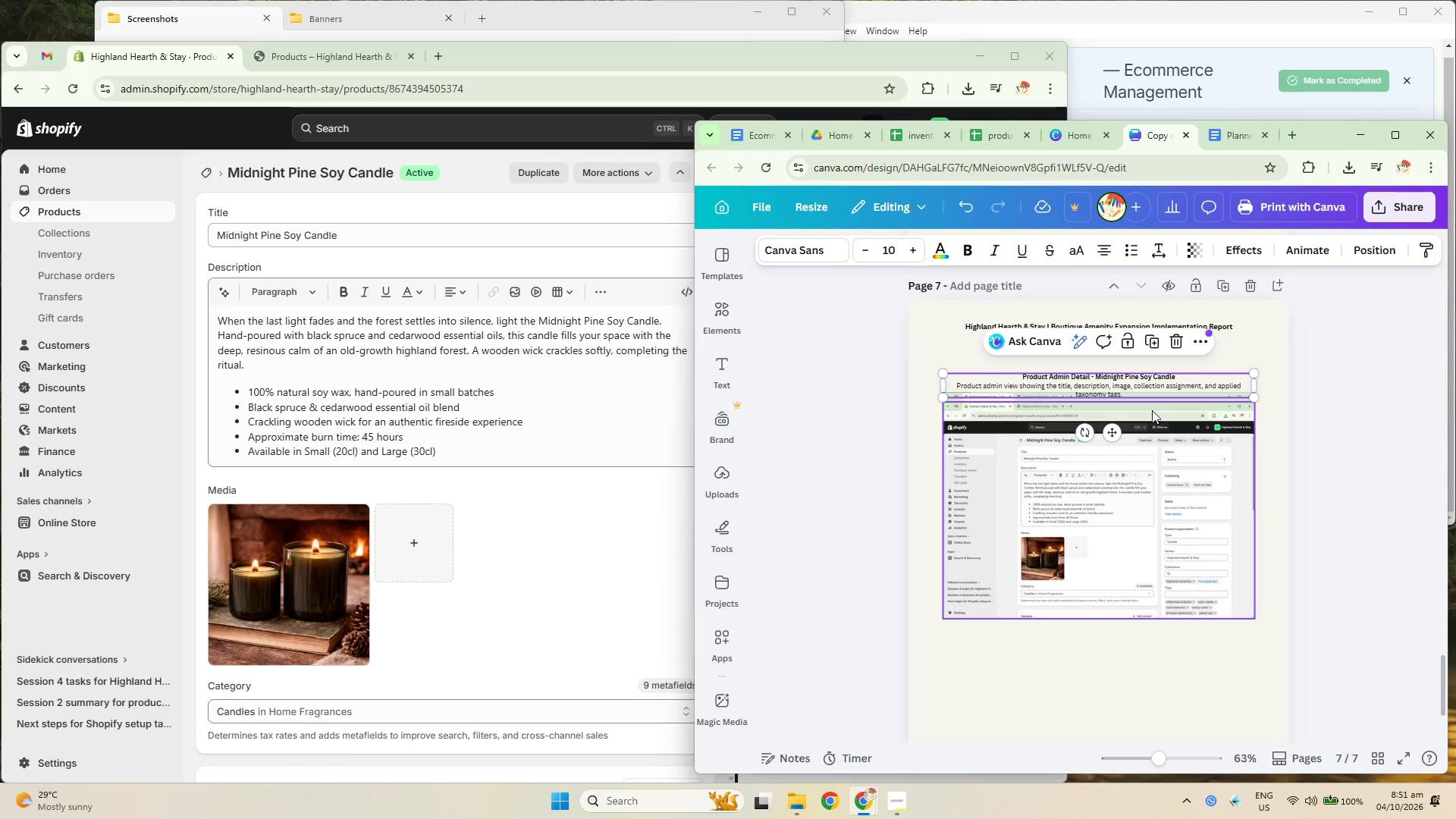 
key(ArrowUp)
 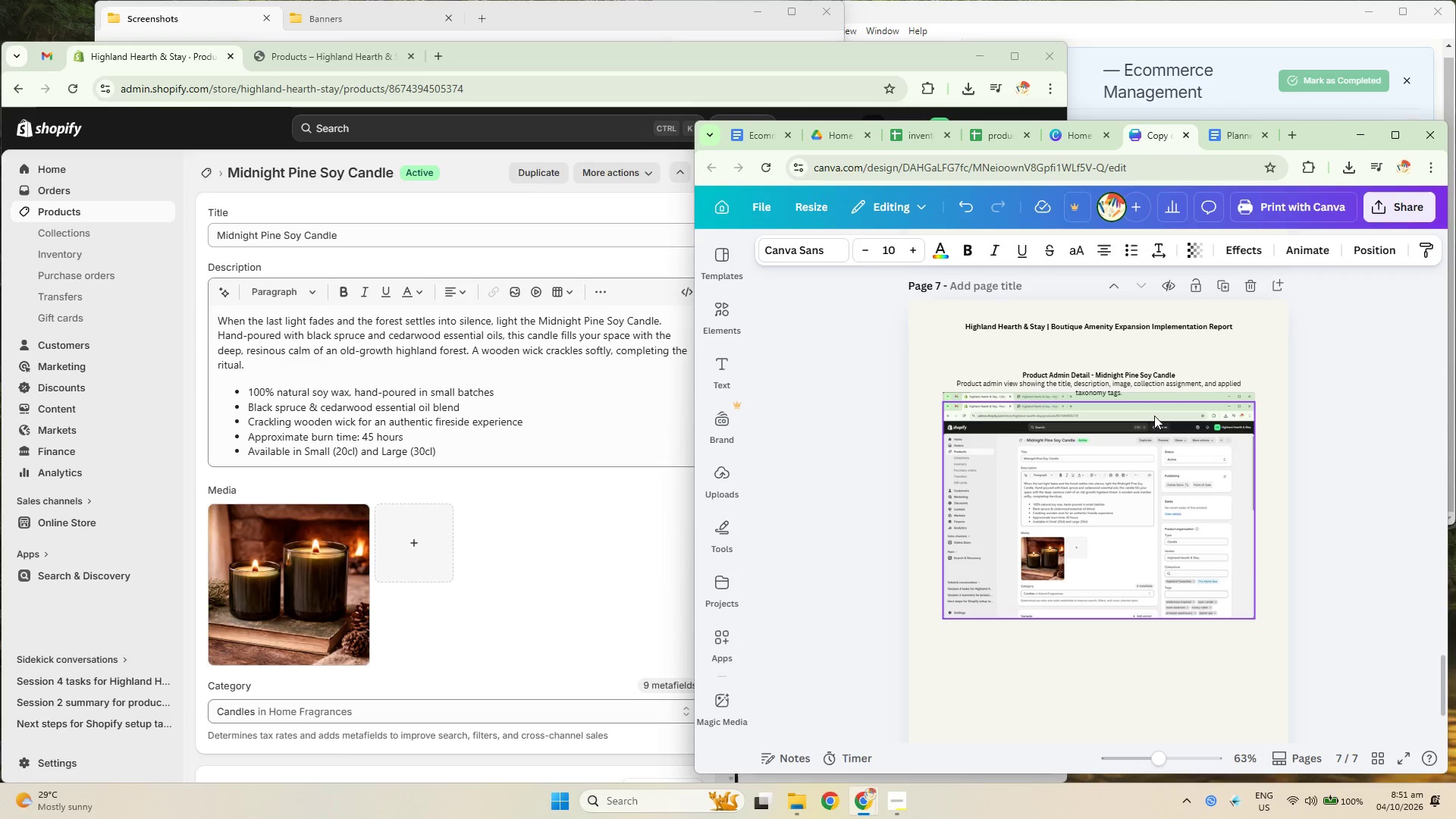 
key(ArrowUp)
 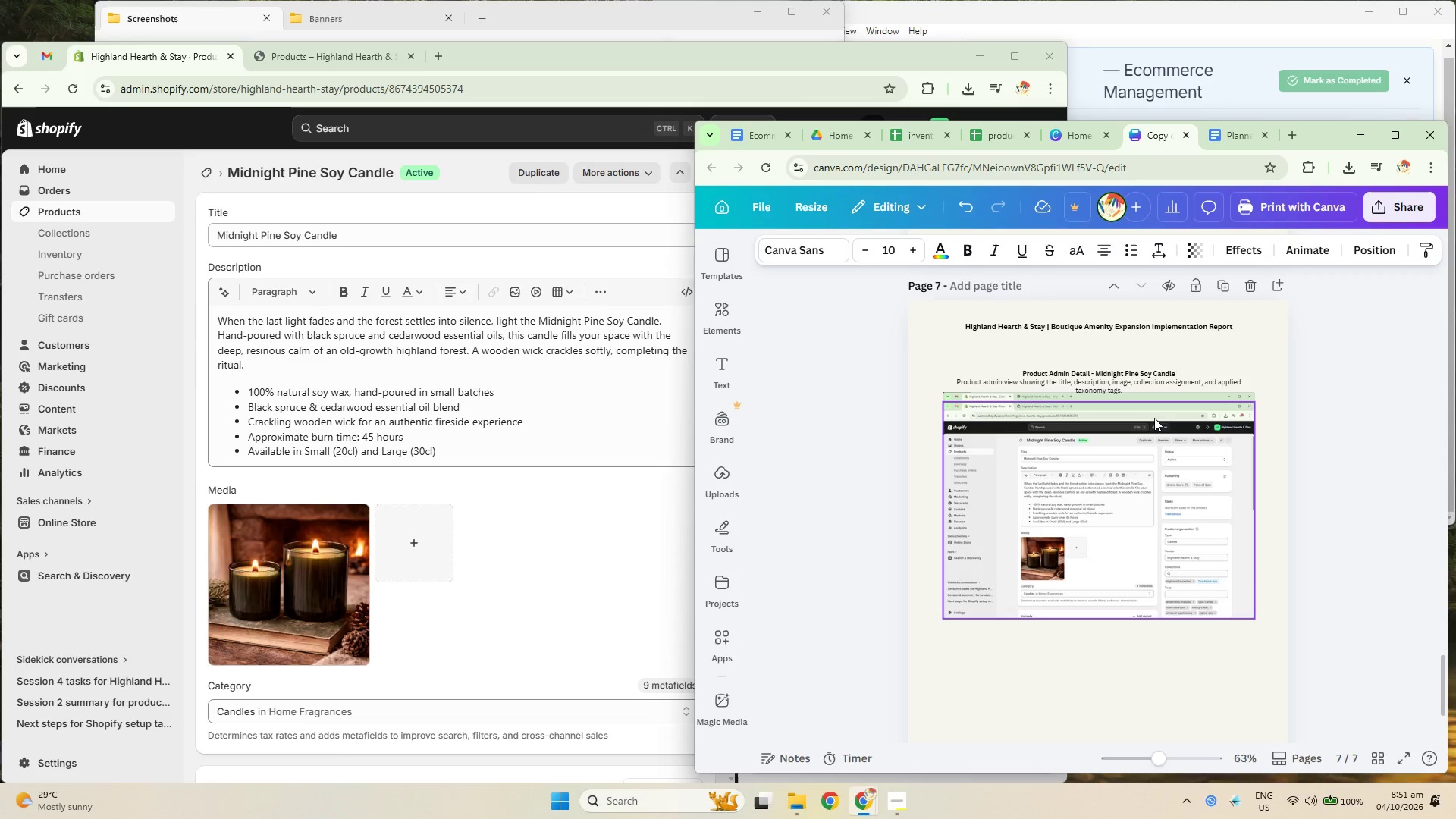 
key(ArrowUp)
 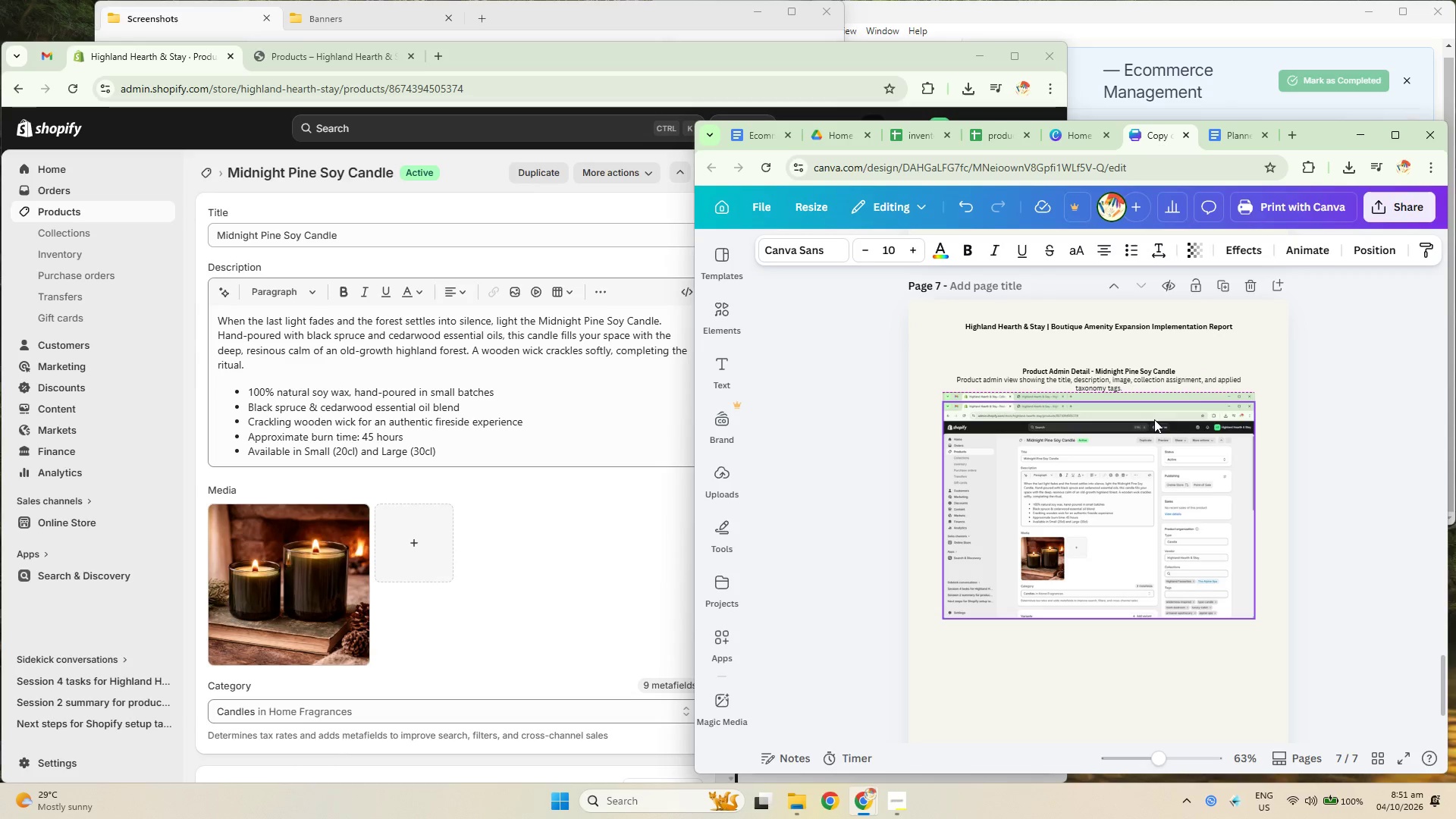 
key(ArrowUp)
 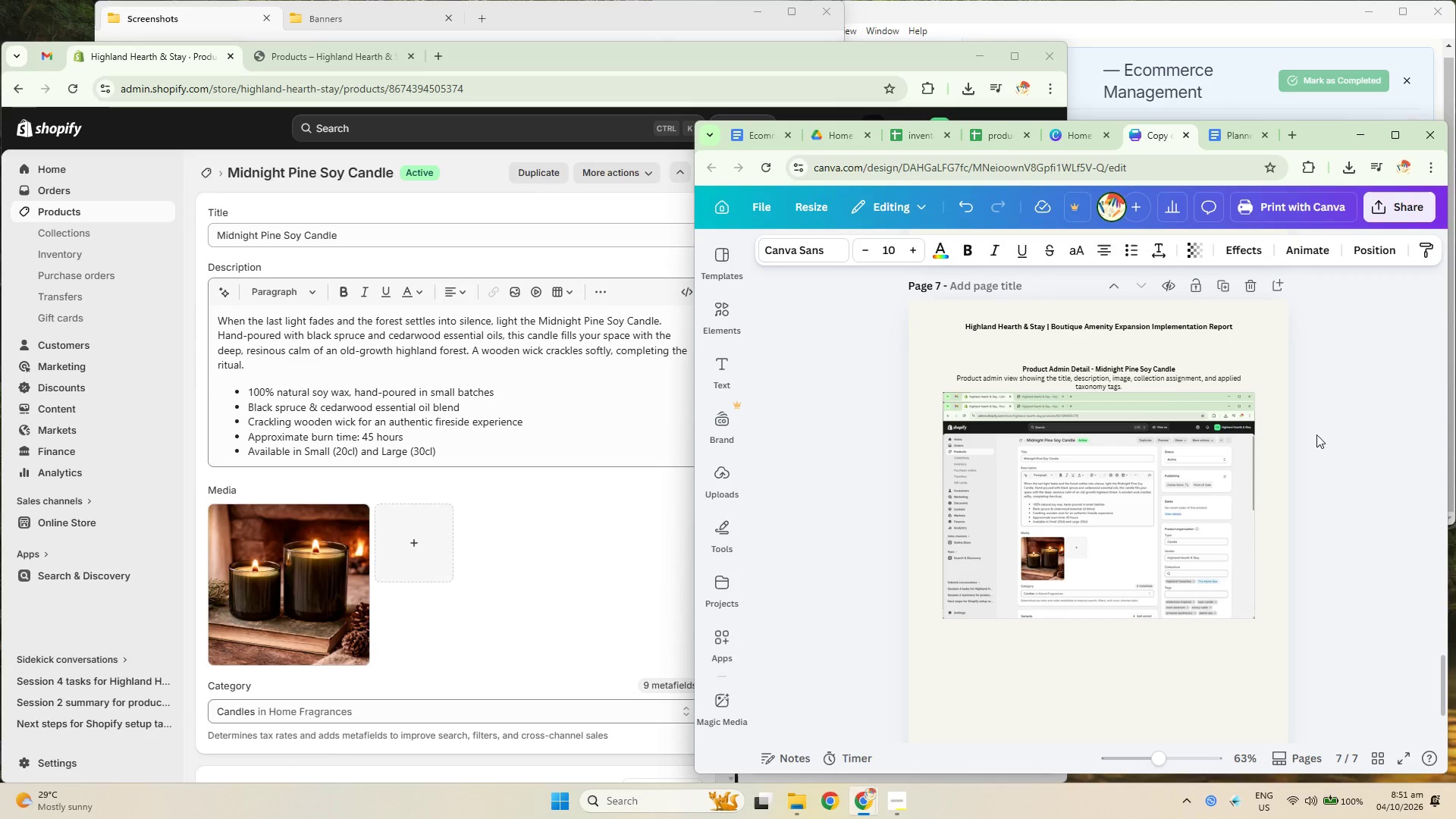 
left_click([1367, 435])
 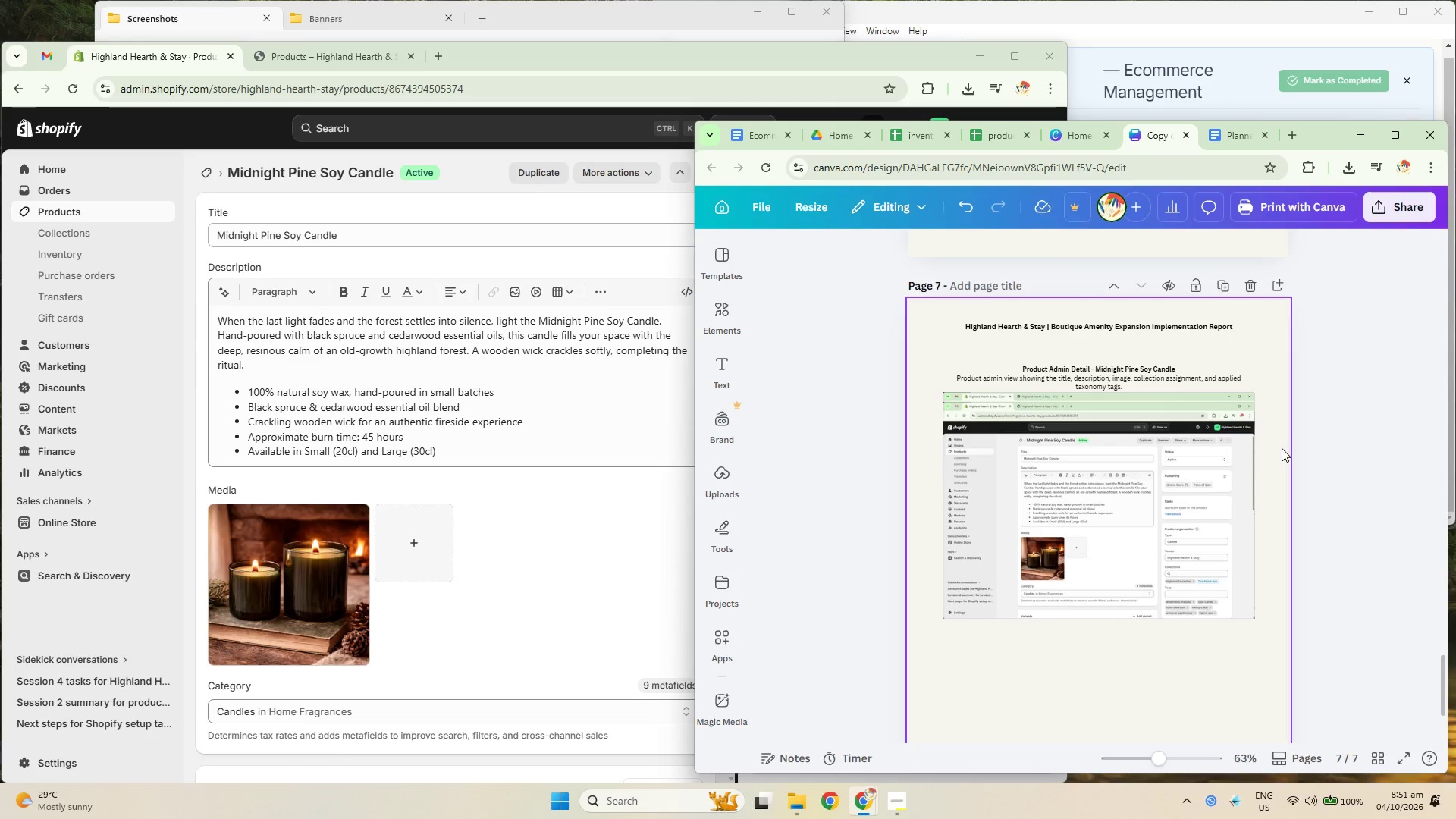 
hold_key(key=ControlLeft, duration=0.45)
 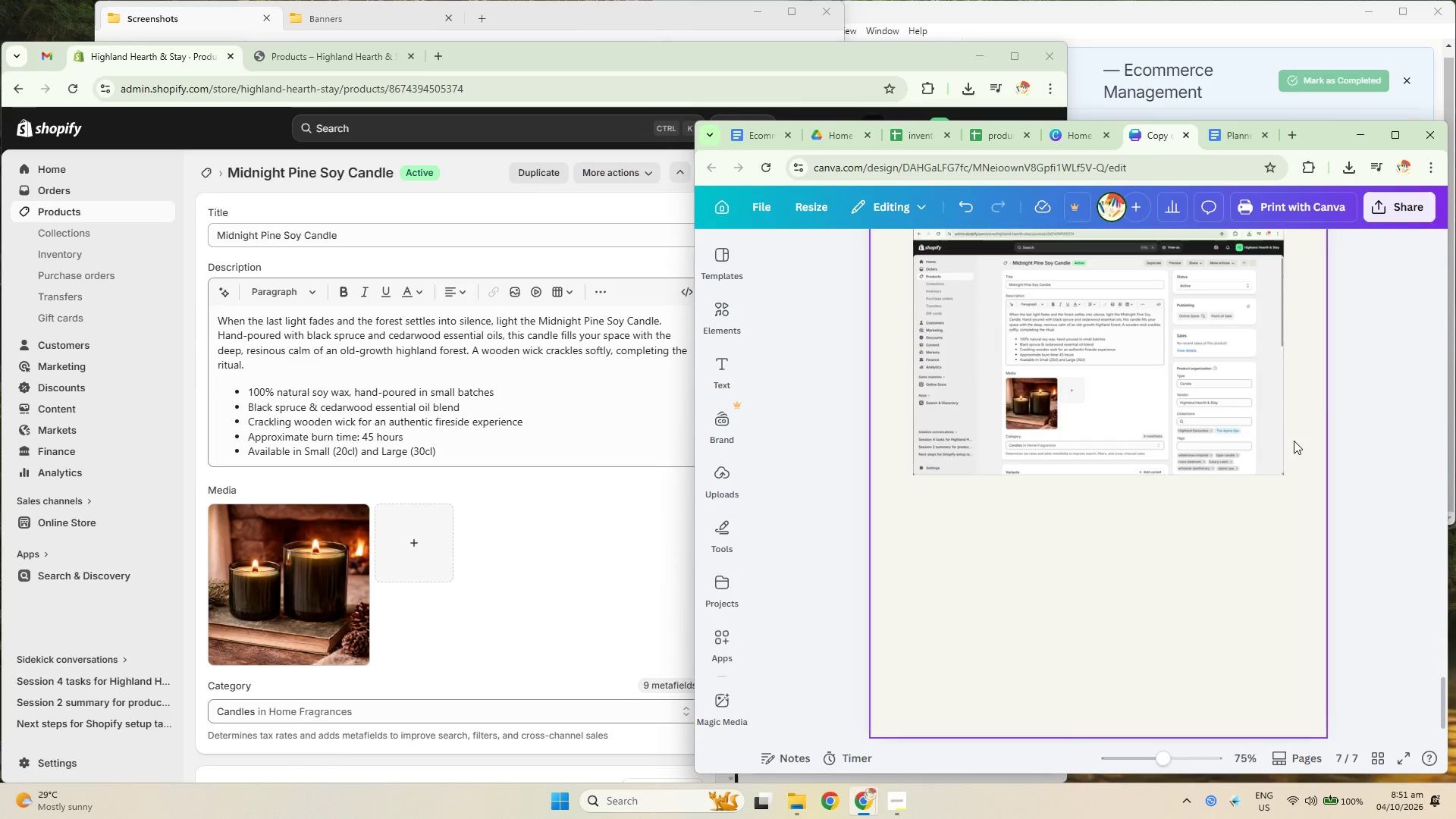 
hold_key(key=ControlLeft, duration=0.36)
 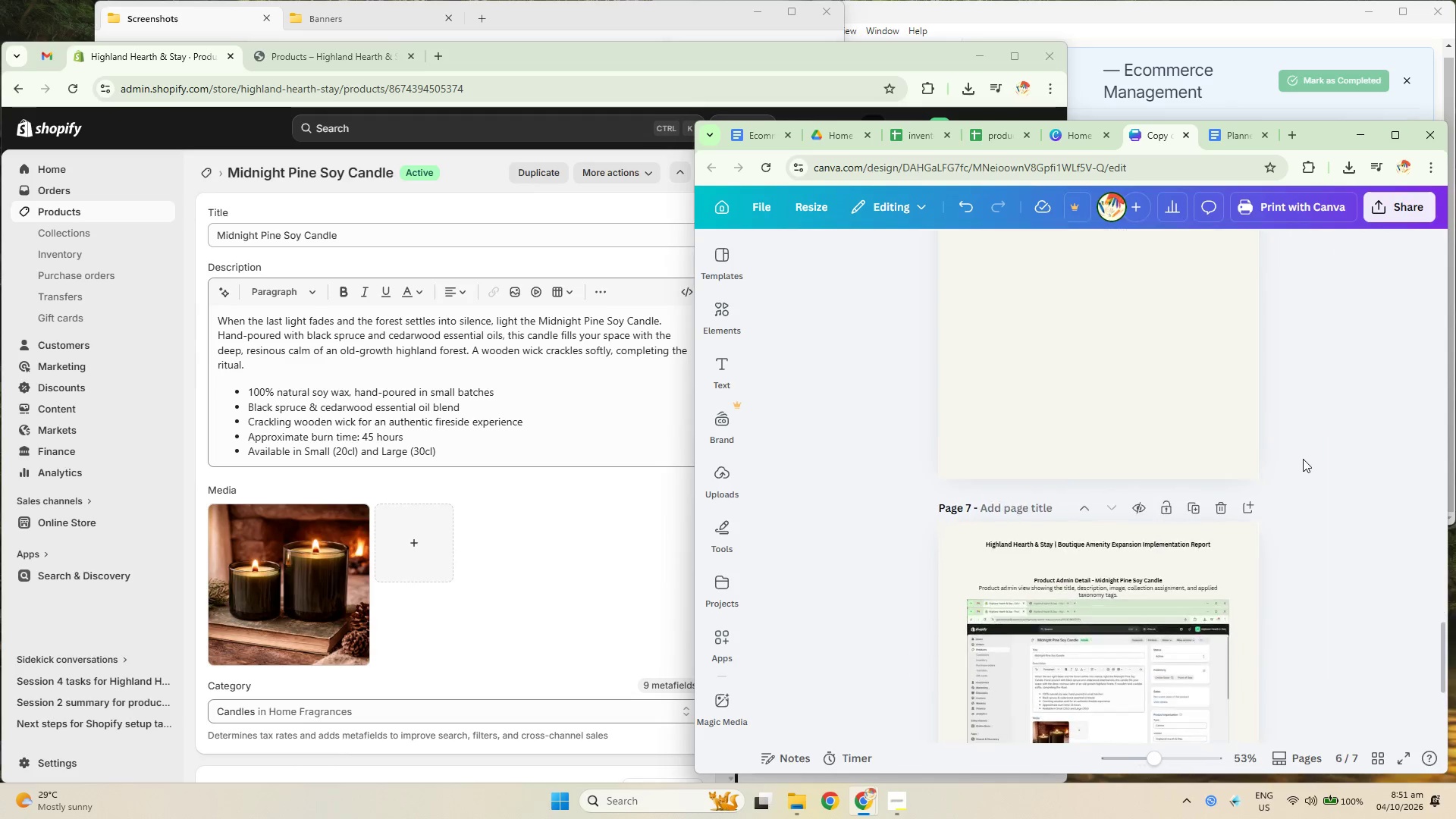 
scroll: coordinate [1294, 441], scroll_direction: down, amount: 2.0
 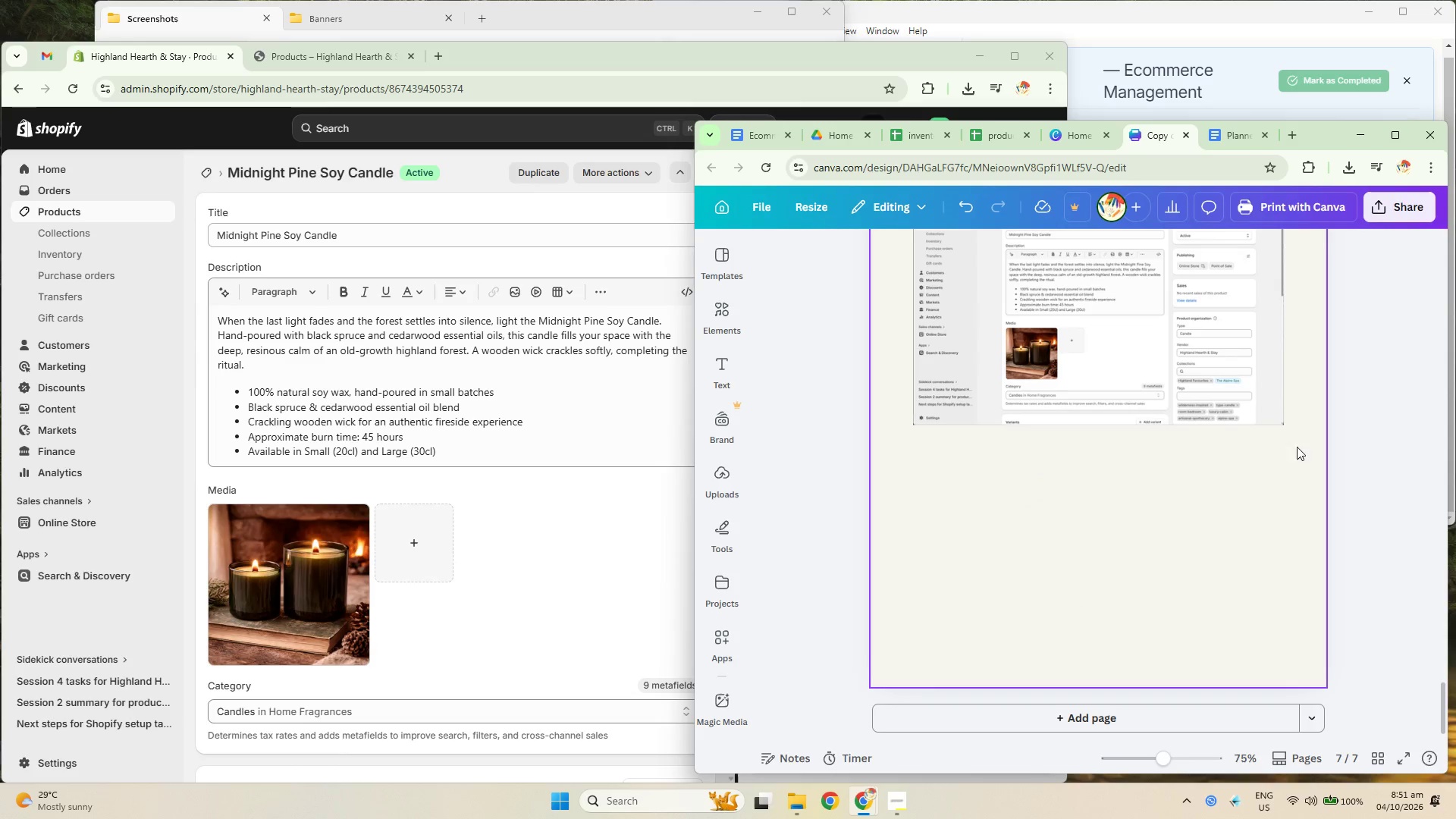 
hold_key(key=ControlLeft, duration=0.86)
scroll: coordinate [1302, 441], scroll_direction: none, amount: 0.0
 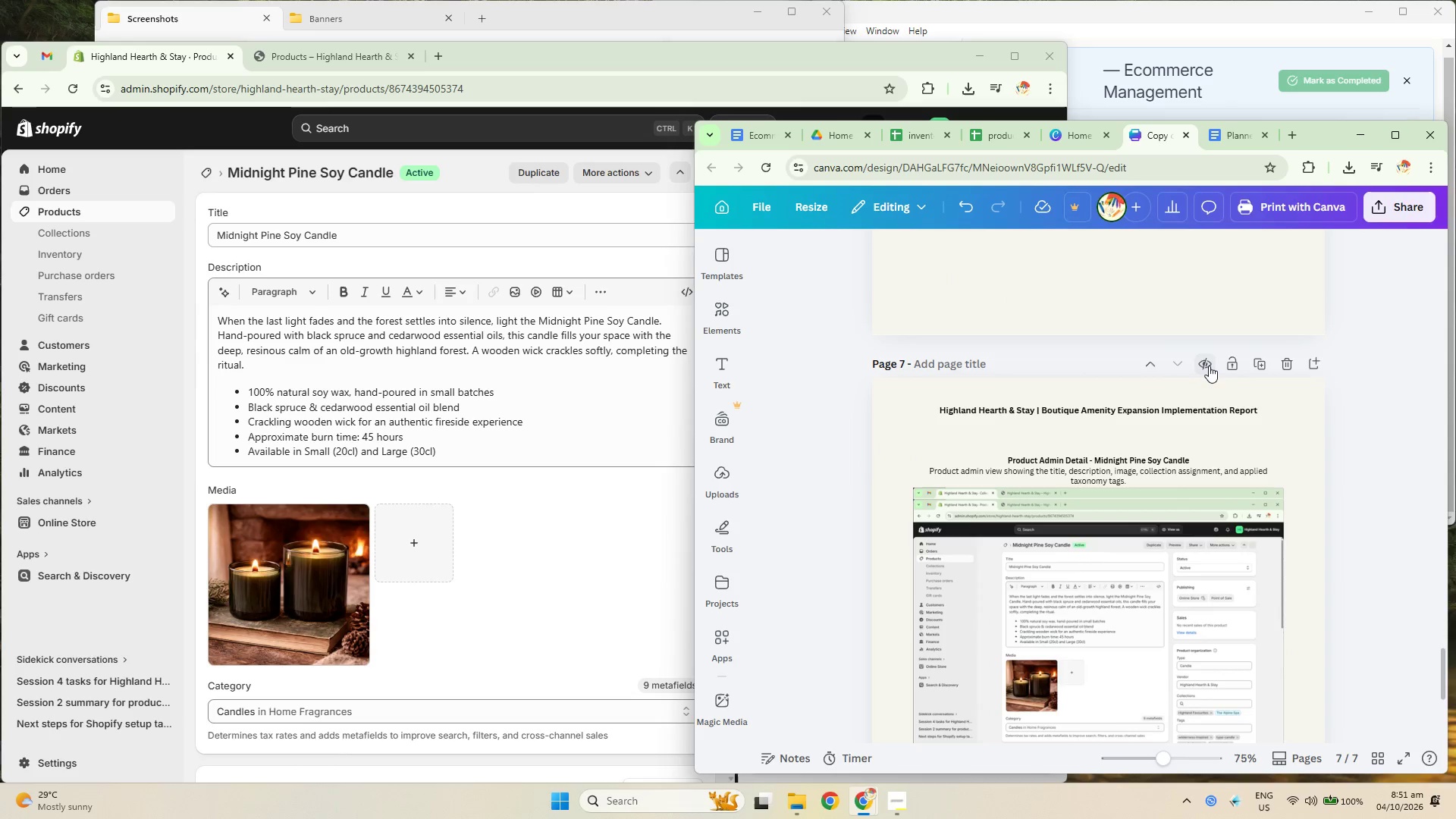 
left_click([1259, 363])
 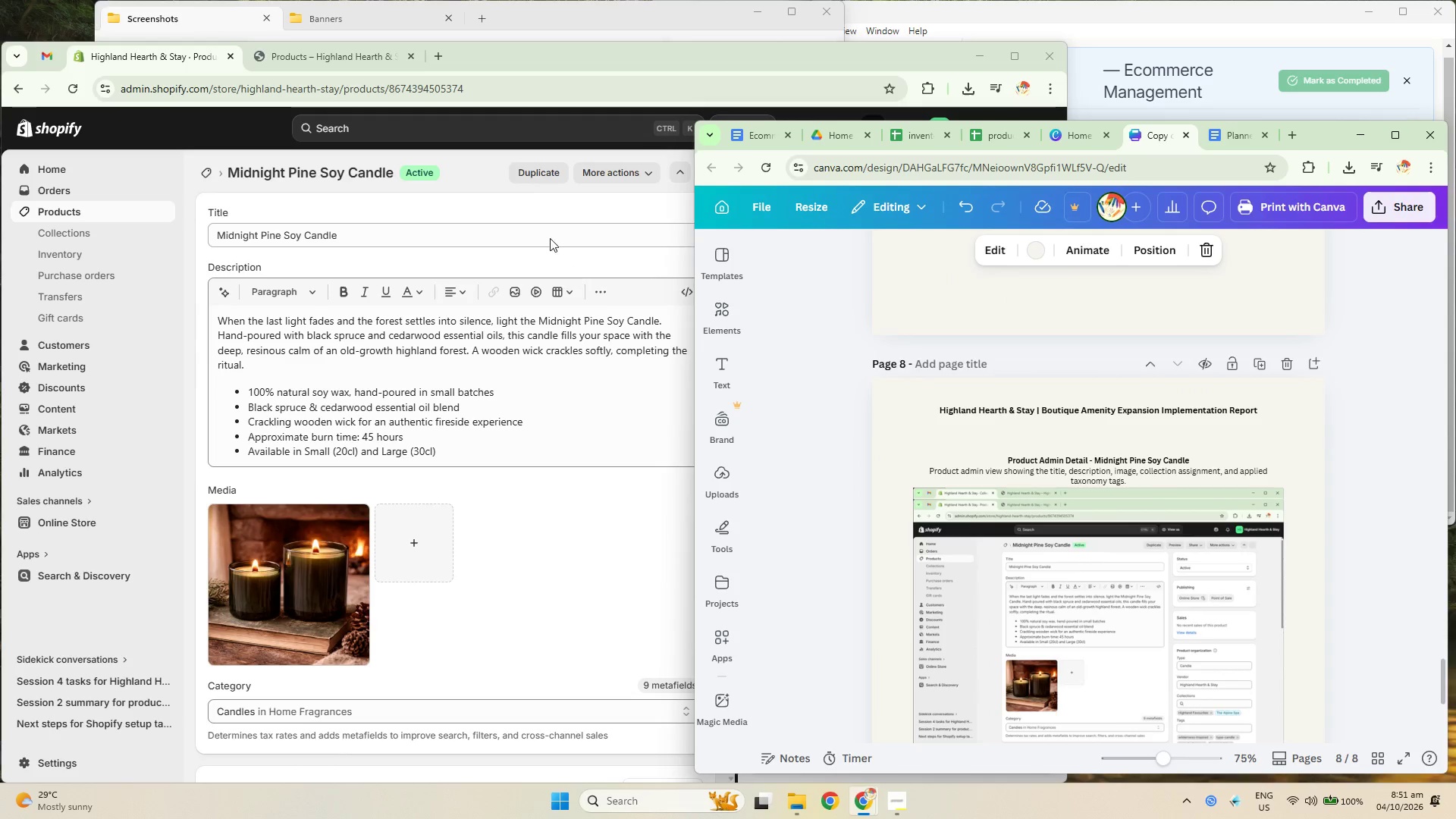 
left_click([519, 212])